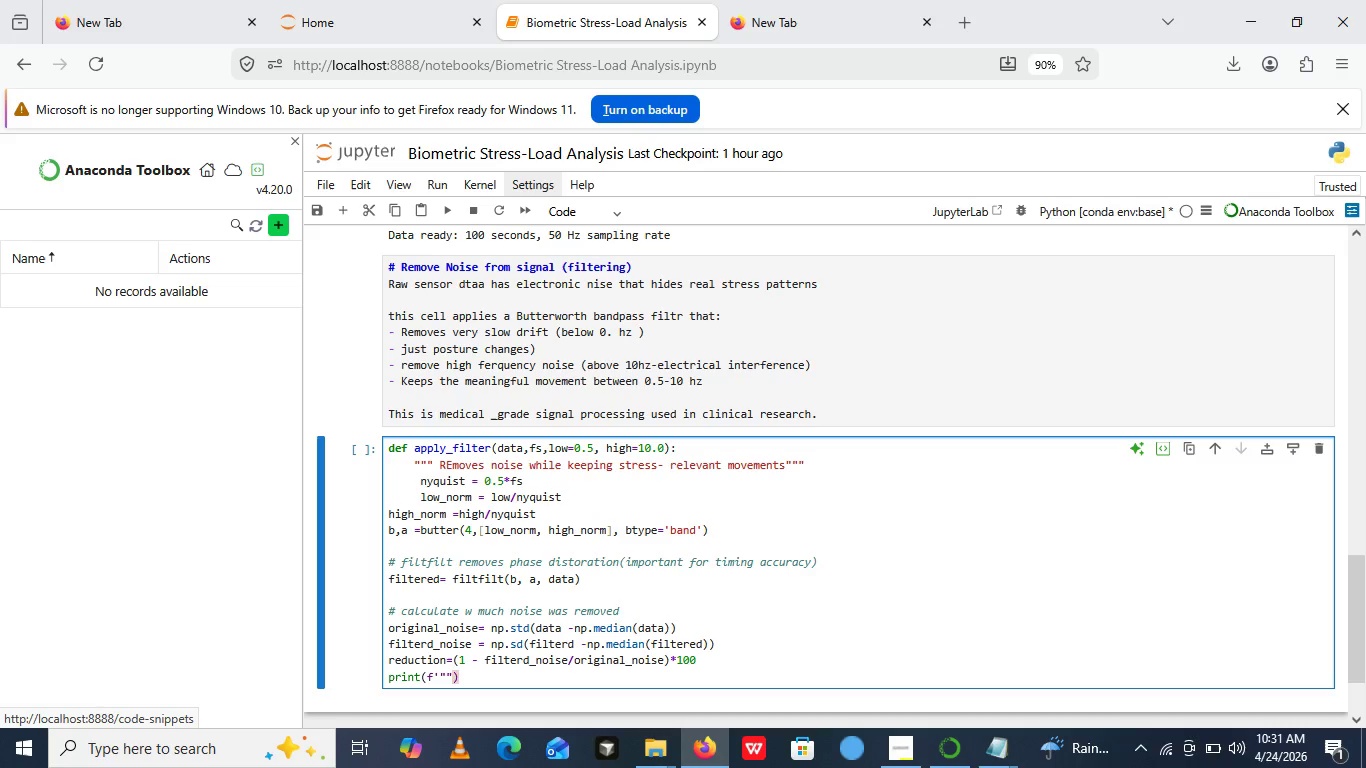 
key(ArrowLeft)
 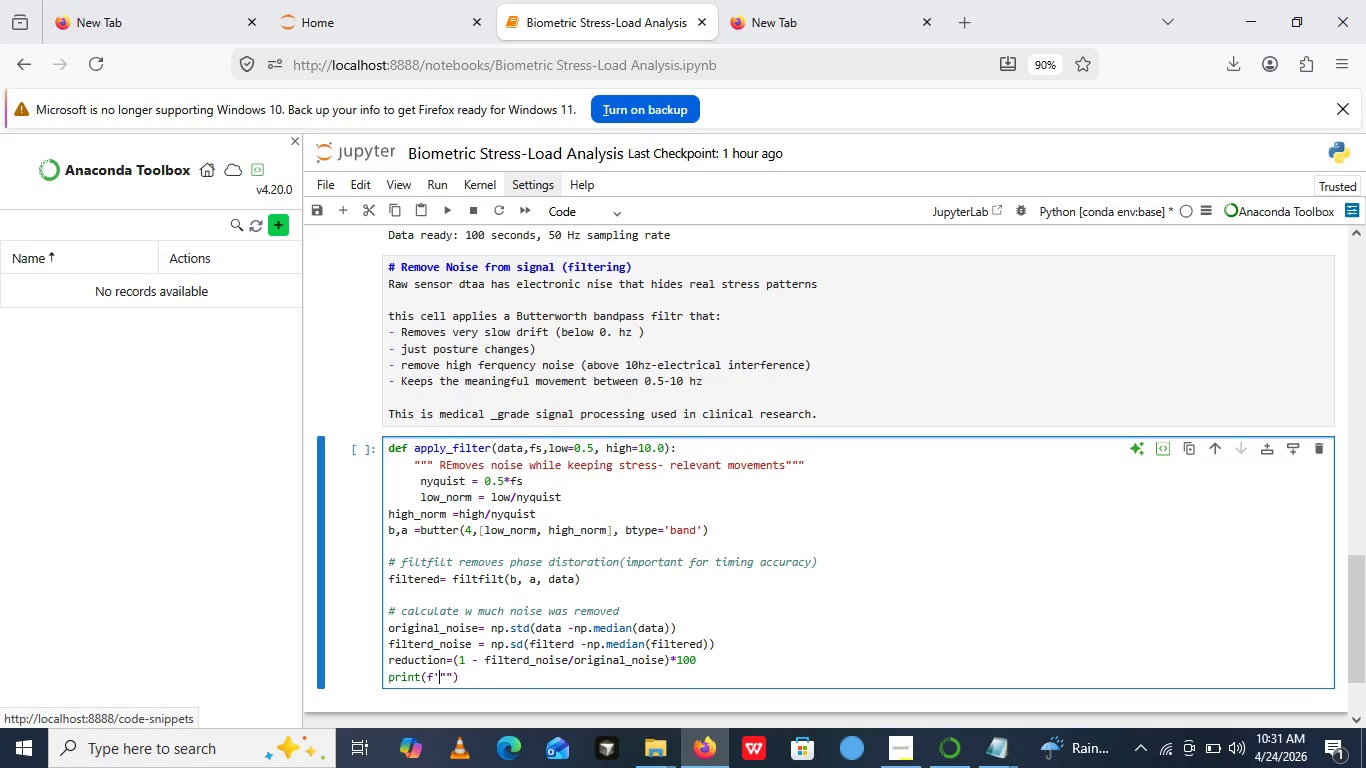 
key(ArrowLeft)
 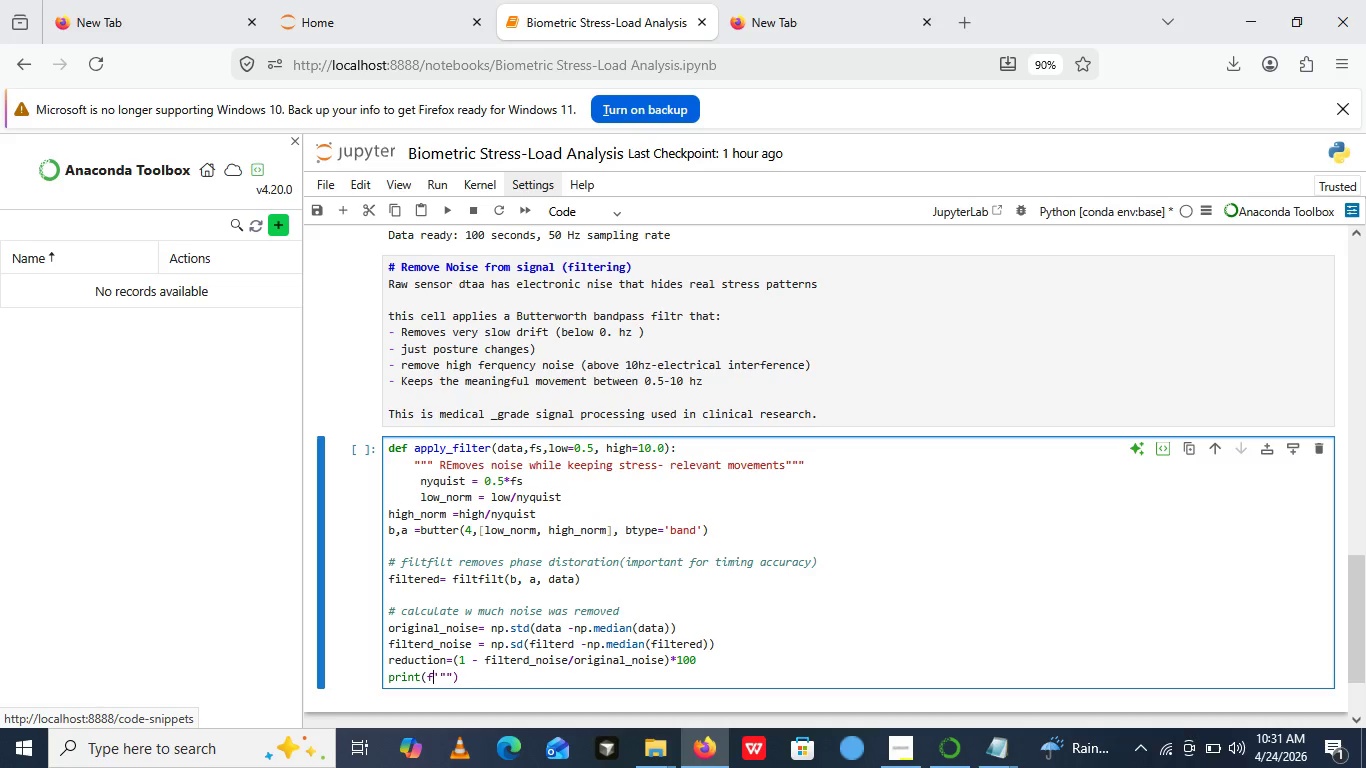 
key(ArrowLeft)
 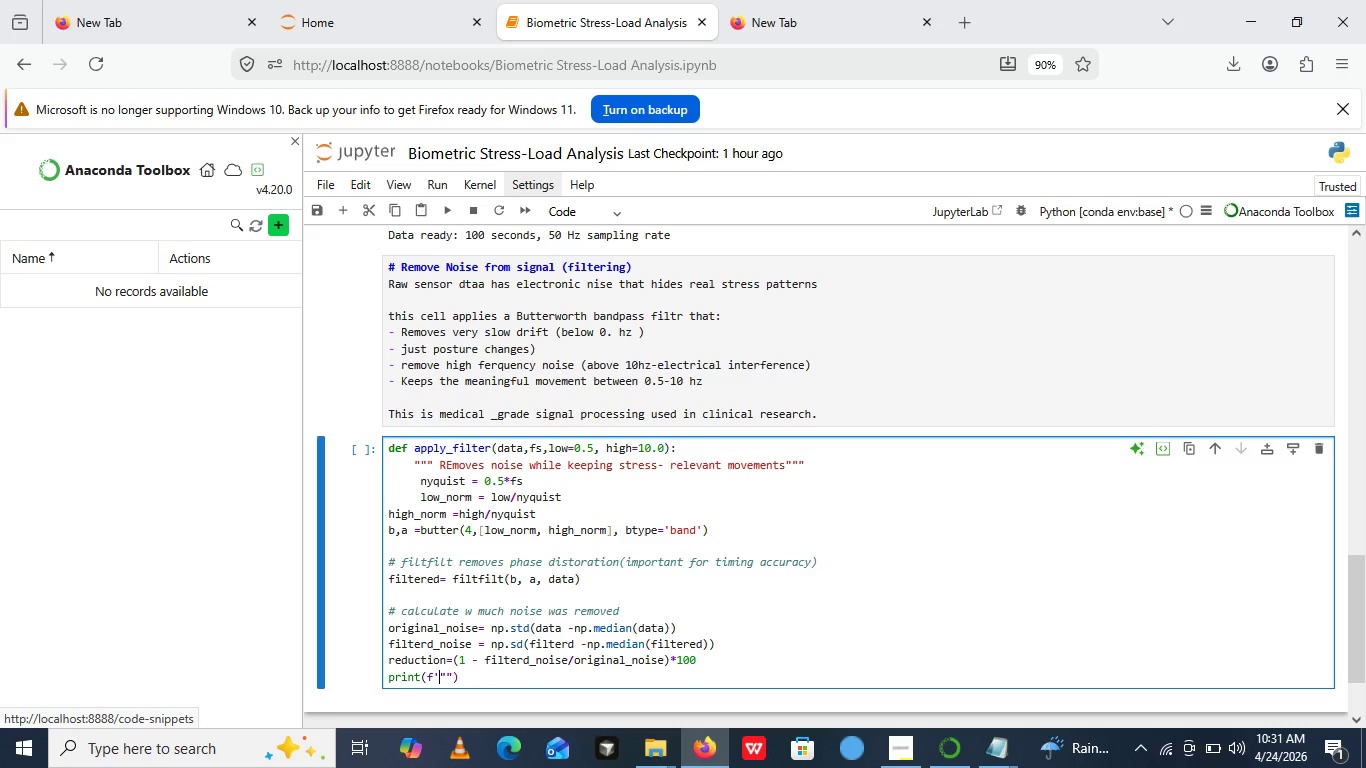 
key(ArrowRight)
 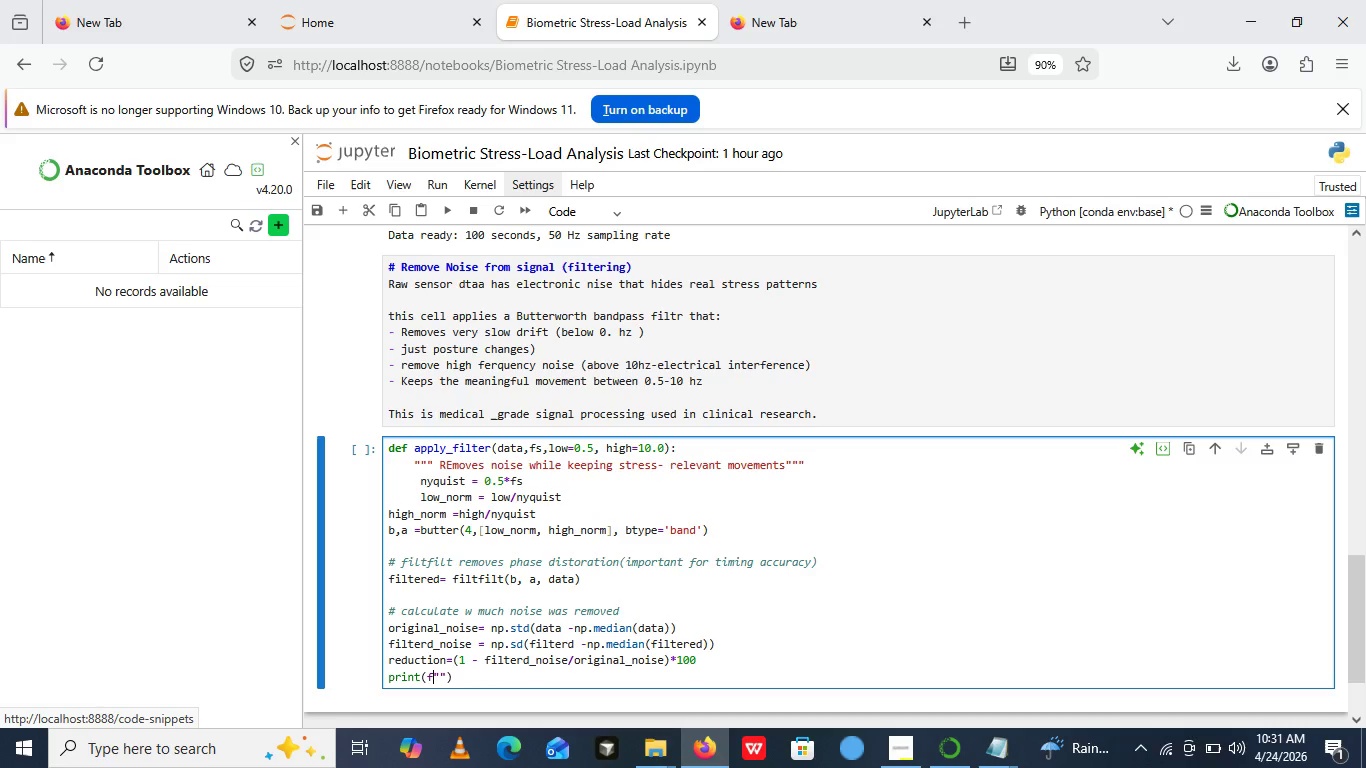 
key(Backspace)
 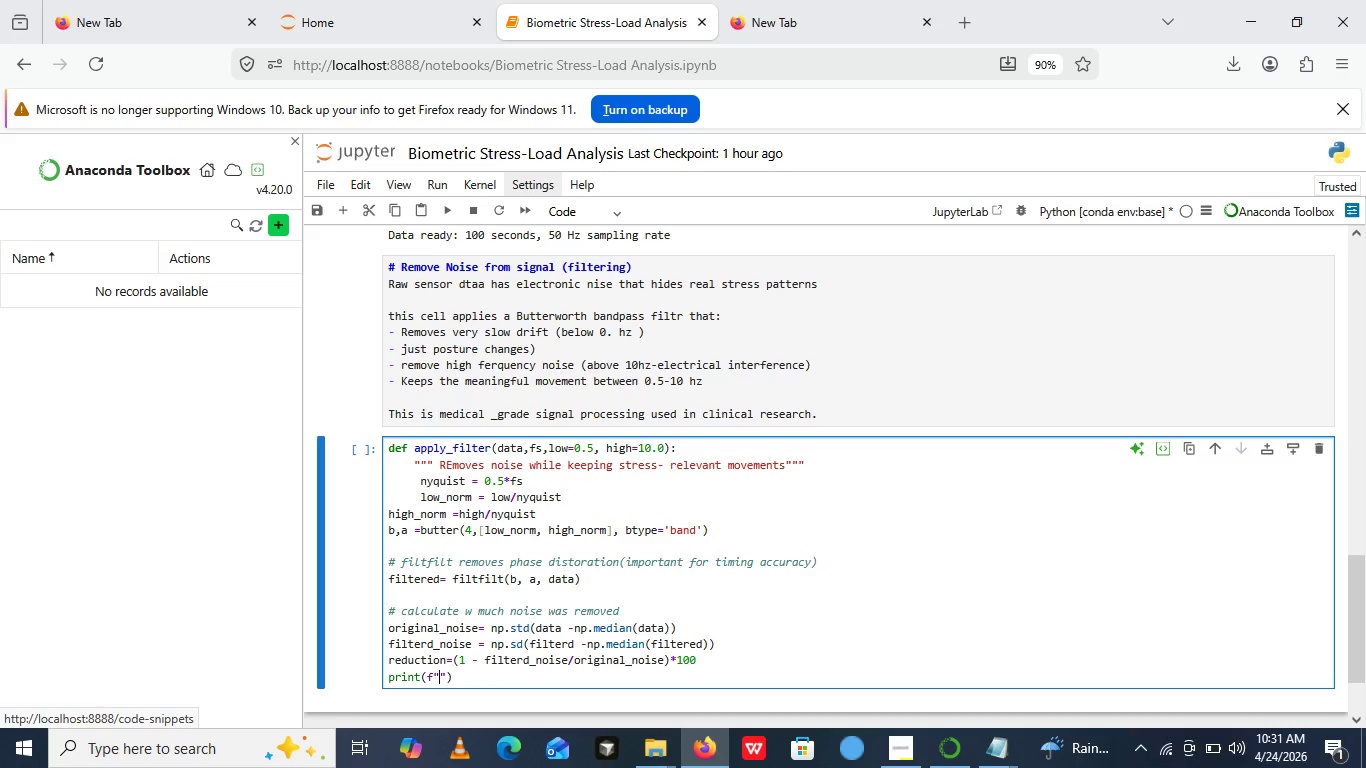 
key(ArrowRight)
 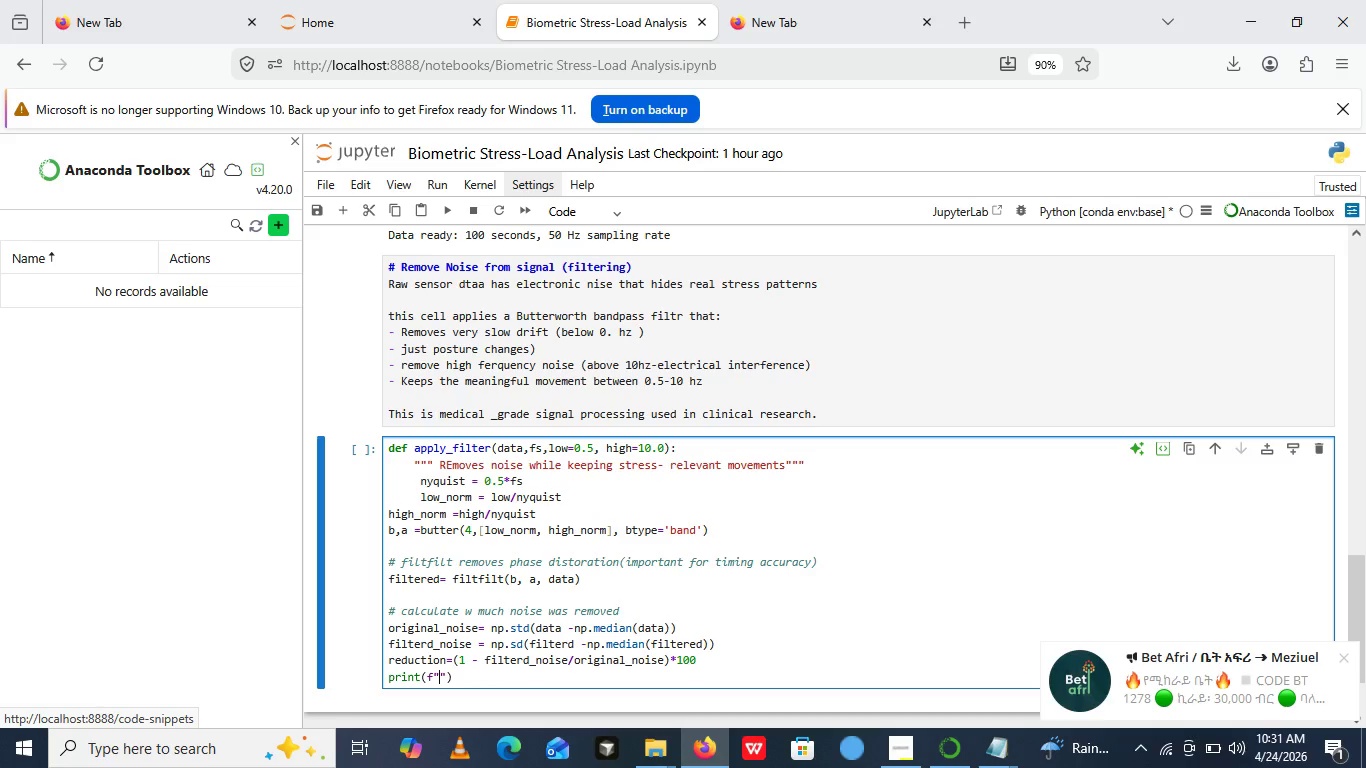 
type( Filter applied)
 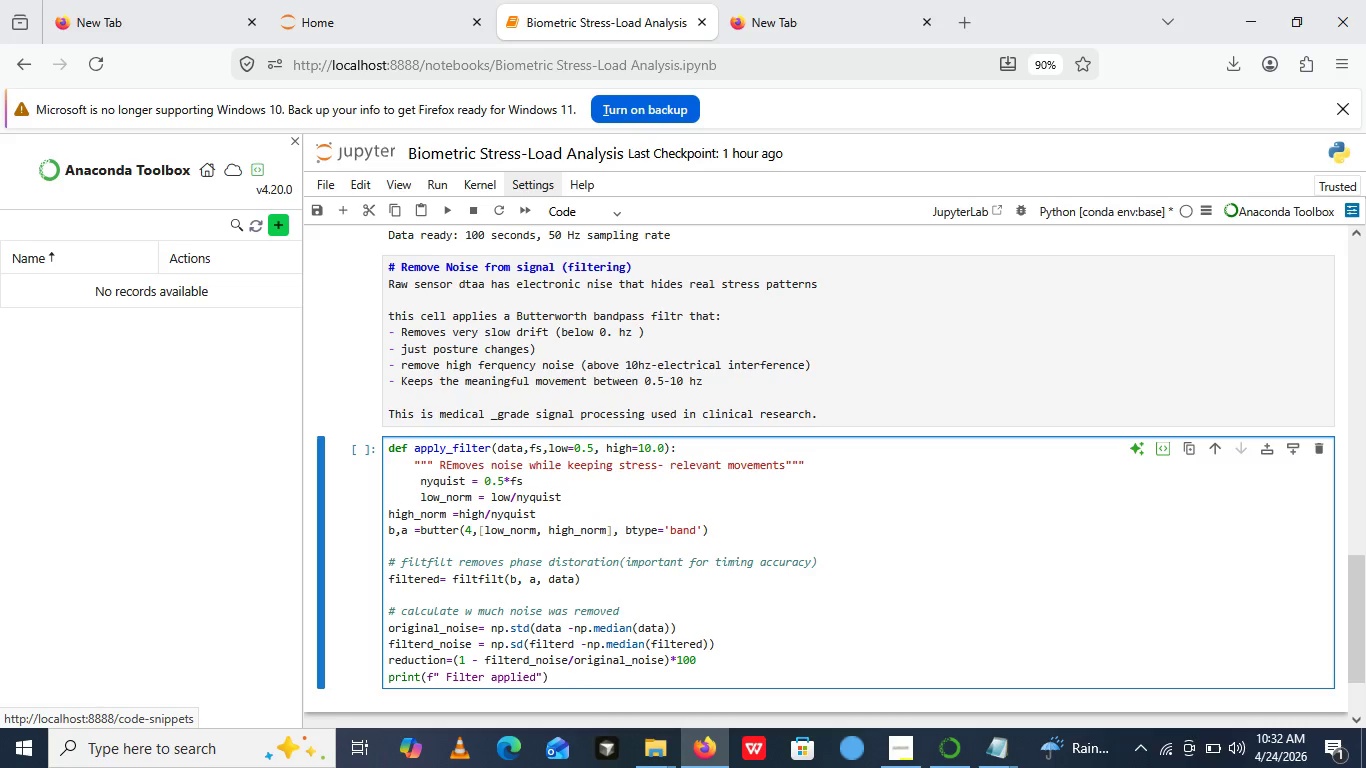 
wait(45.28)
 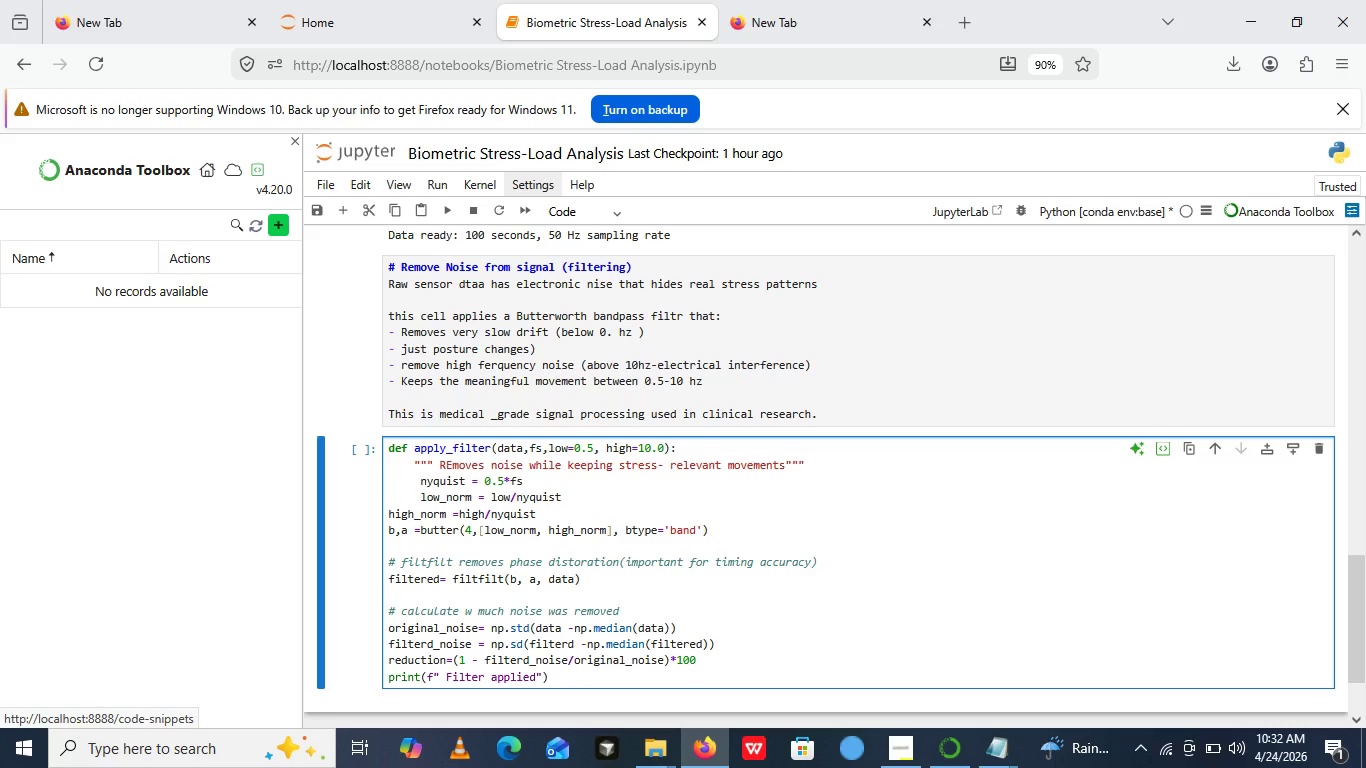 
key(Shift+Semicolon)
 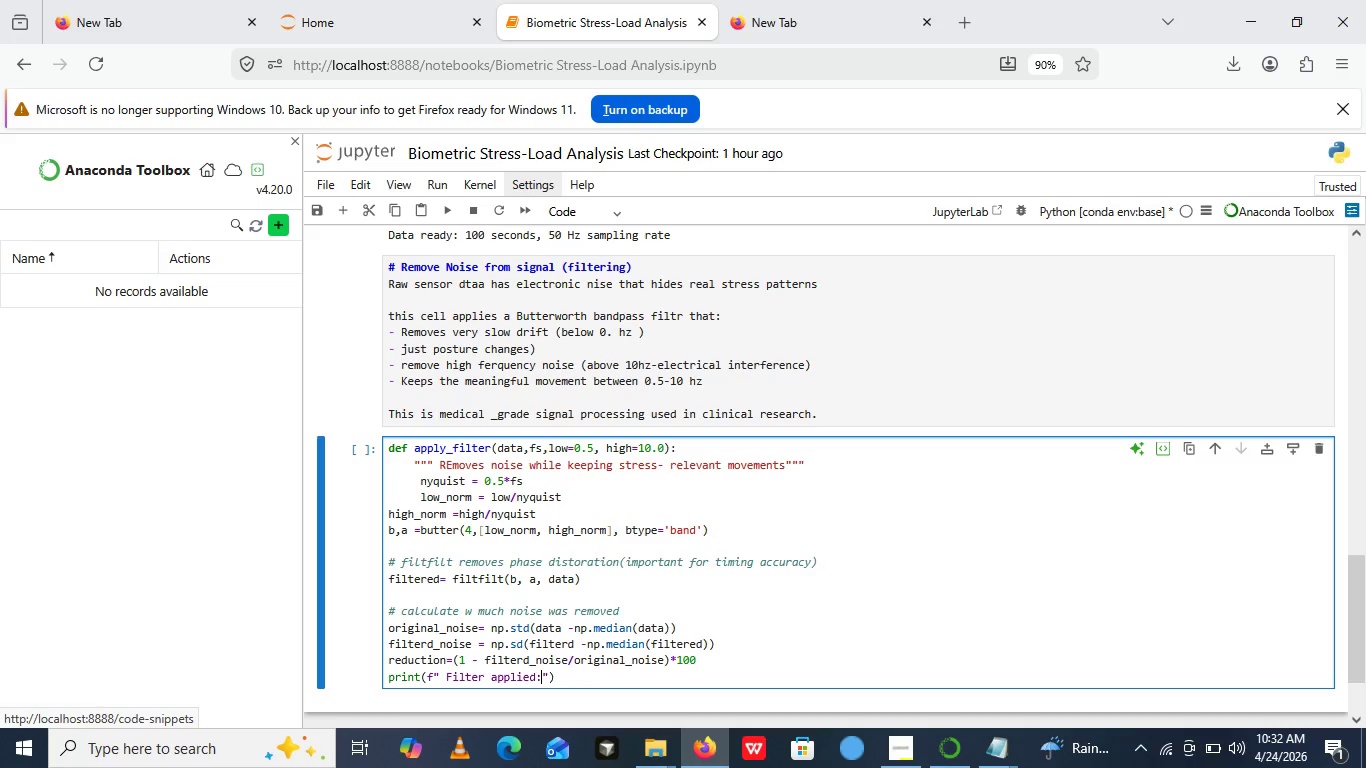 
key(Shift+BracketLeft)
 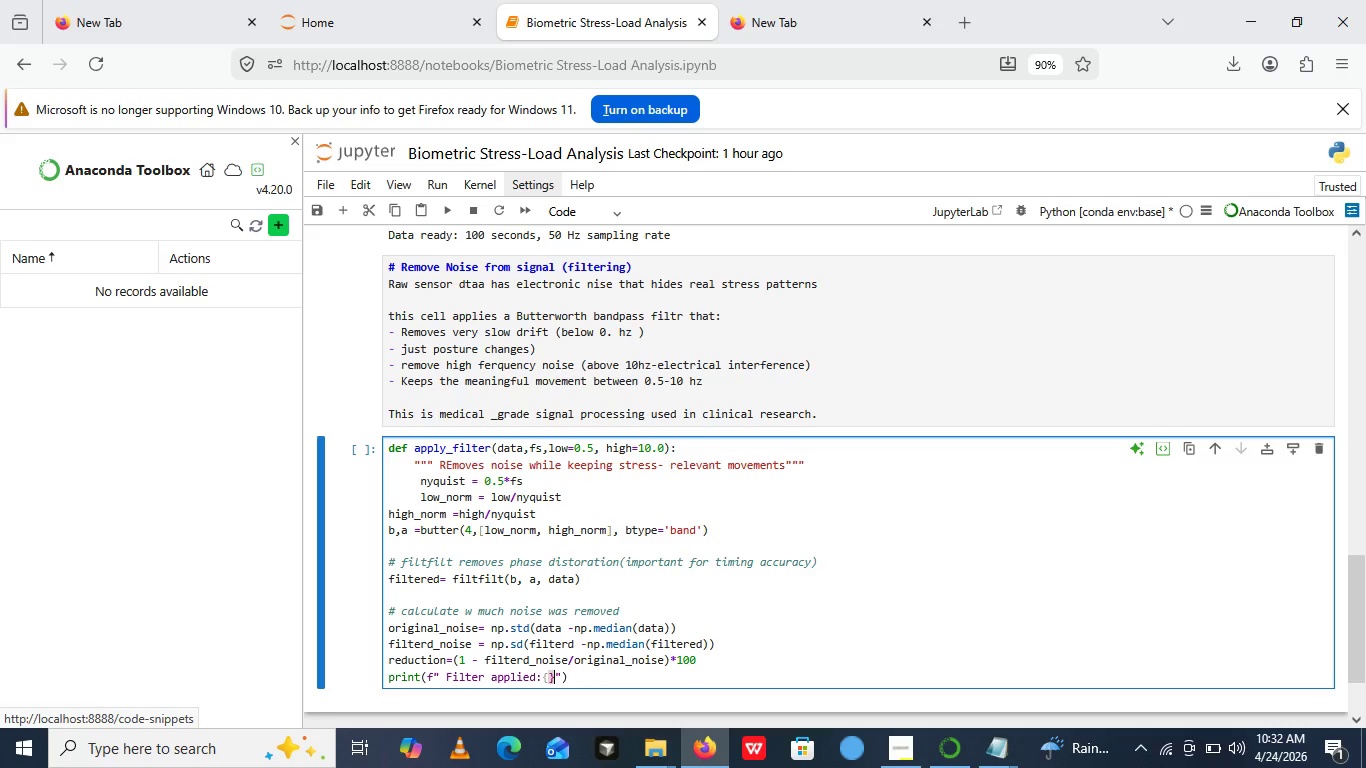 
key(Shift+BracketRight)
 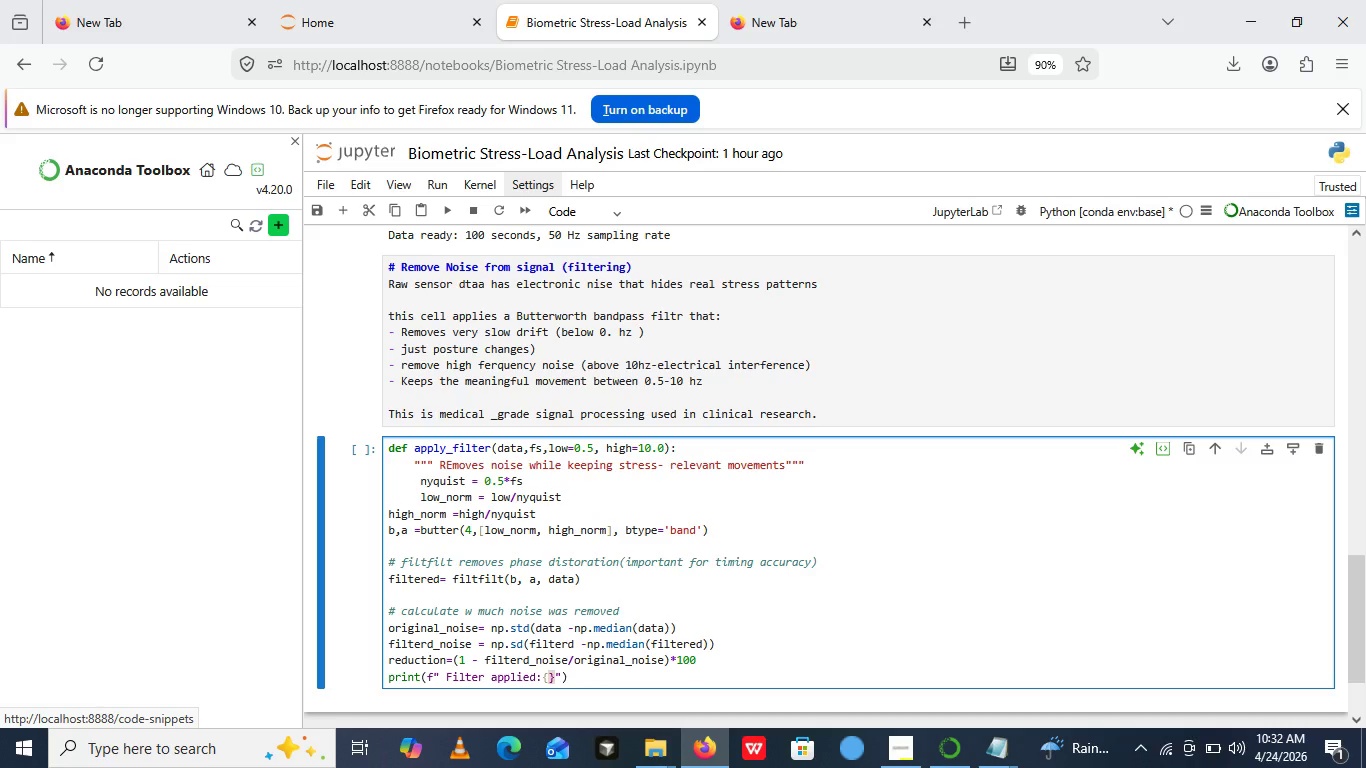 
key(ArrowLeft)
 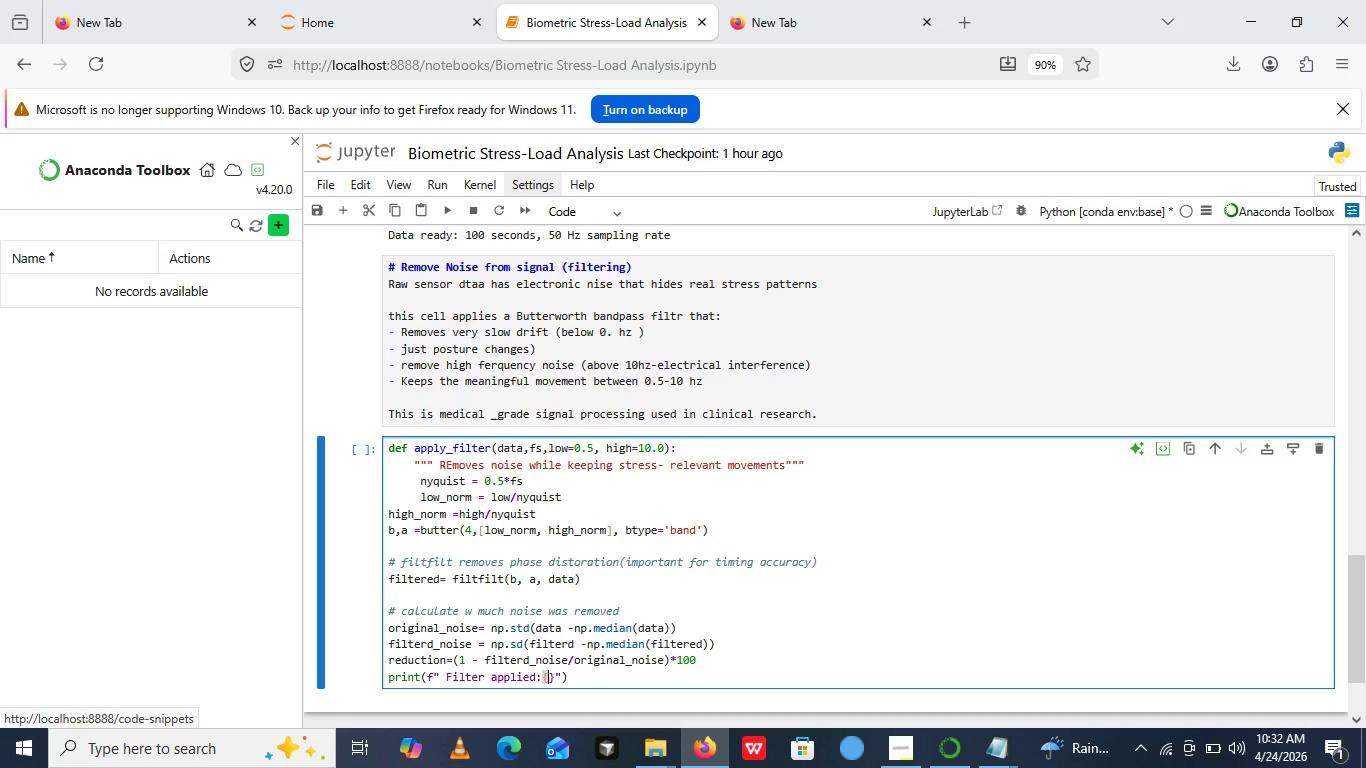 
type(low)
 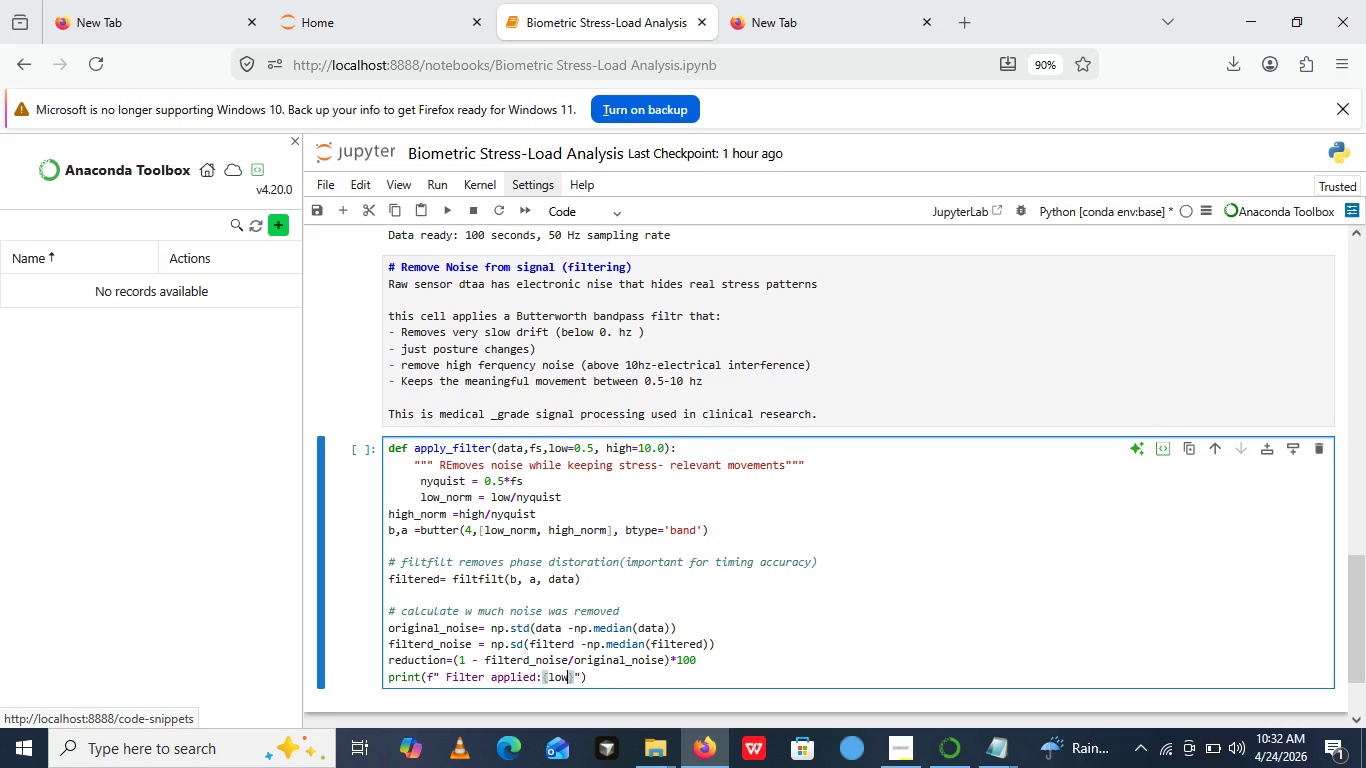 
key(ArrowRight)
 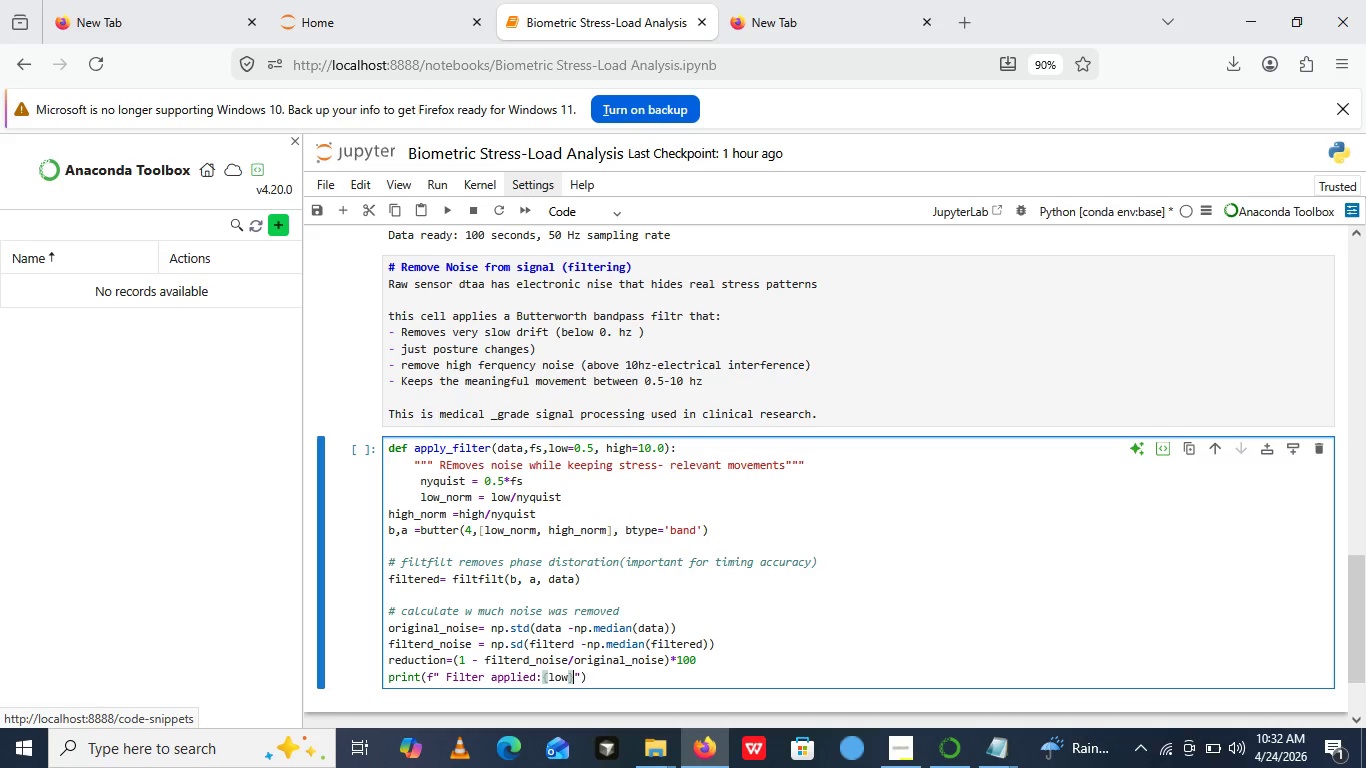 
key(Minus)
 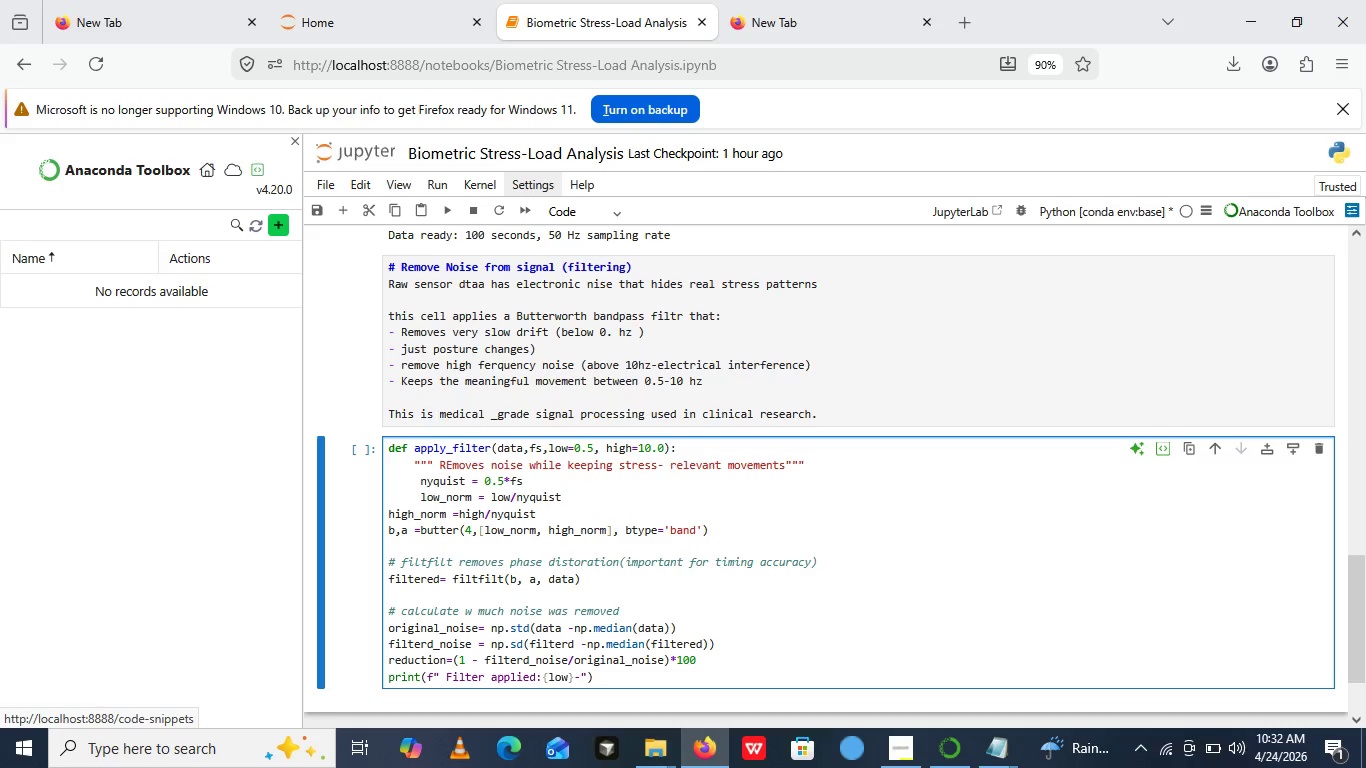 
wait(9.44)
 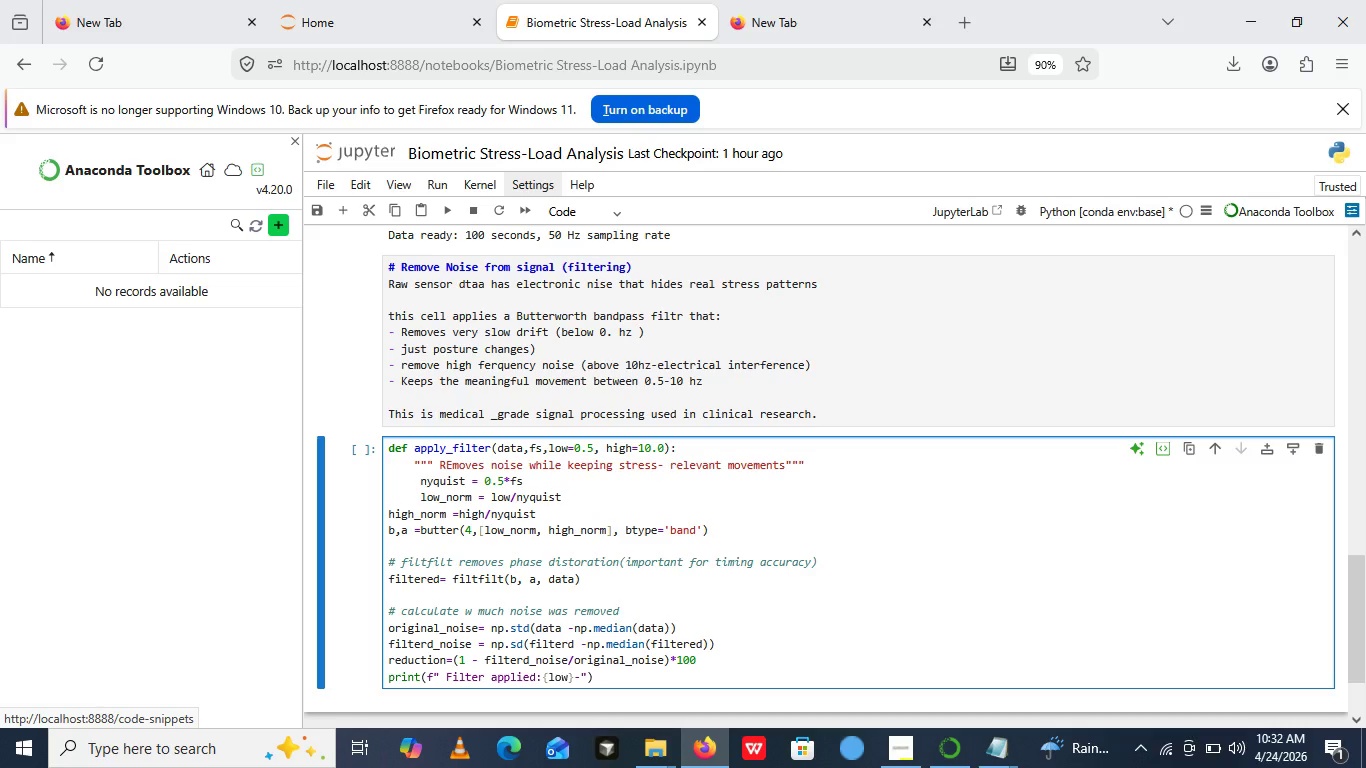 
key(Shift+BracketLeft)
 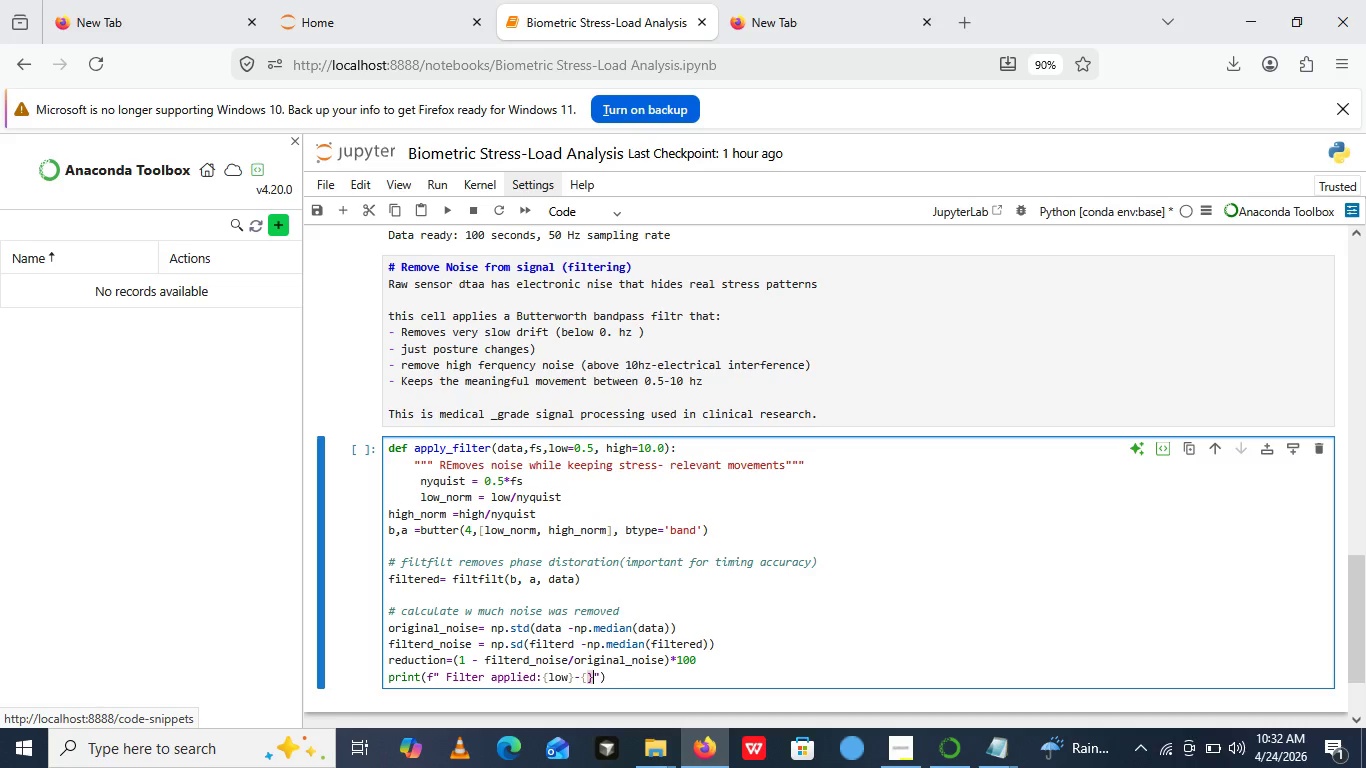 
key(Shift+BracketRight)
 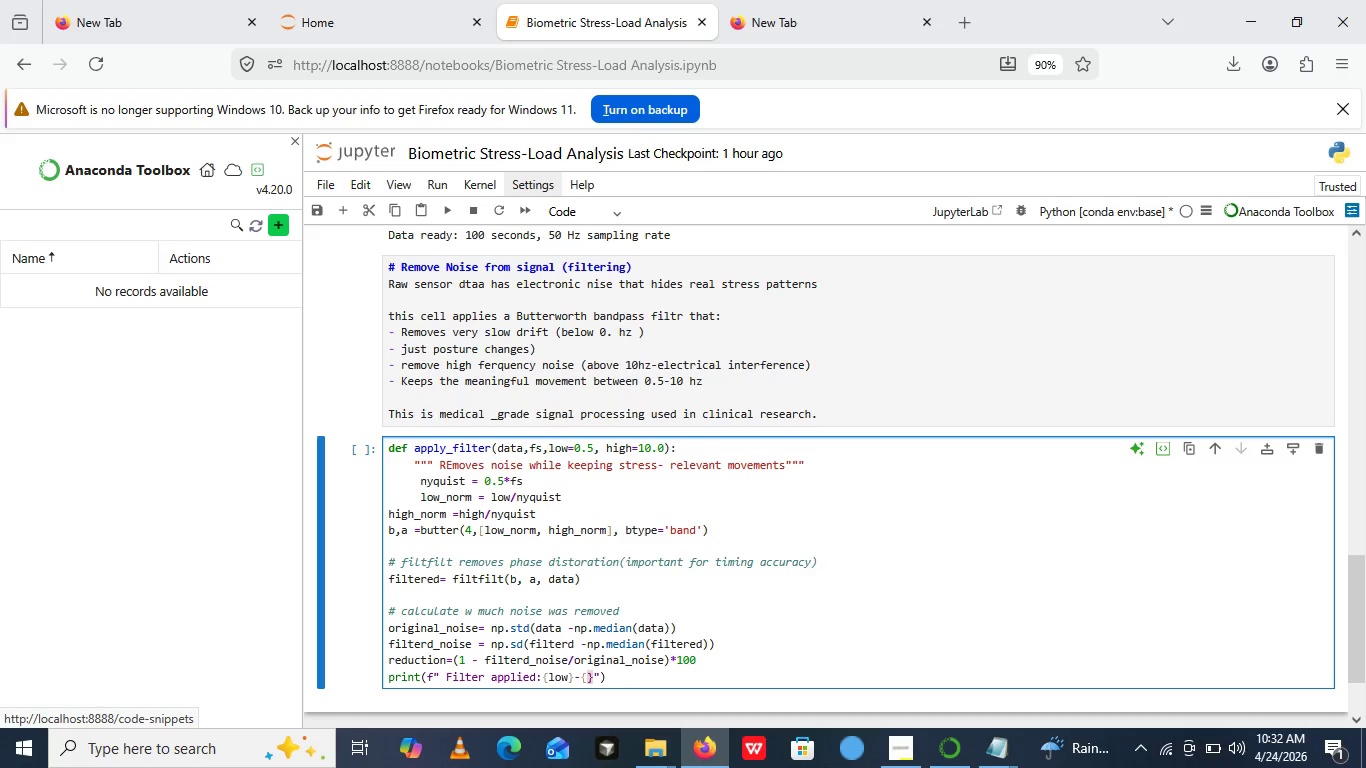 
key(ArrowLeft)
 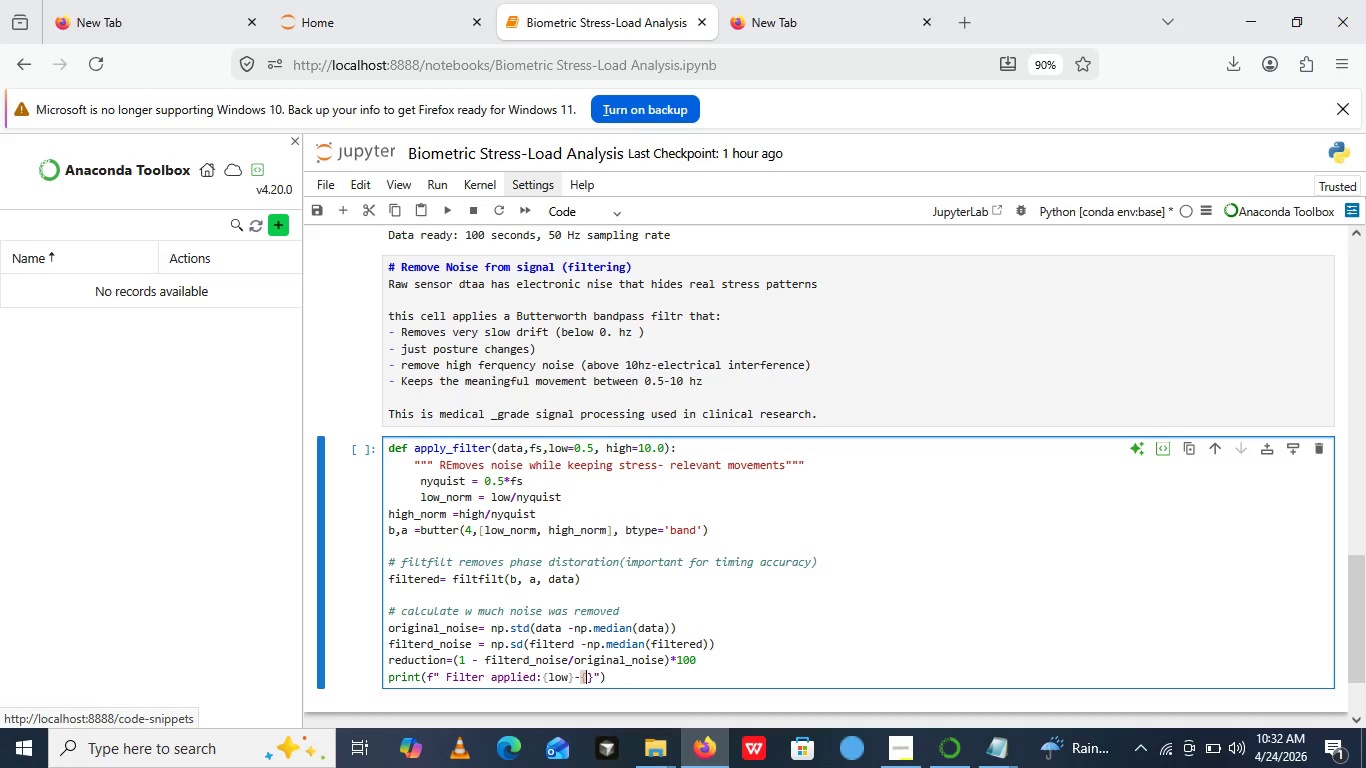 
type(high)
 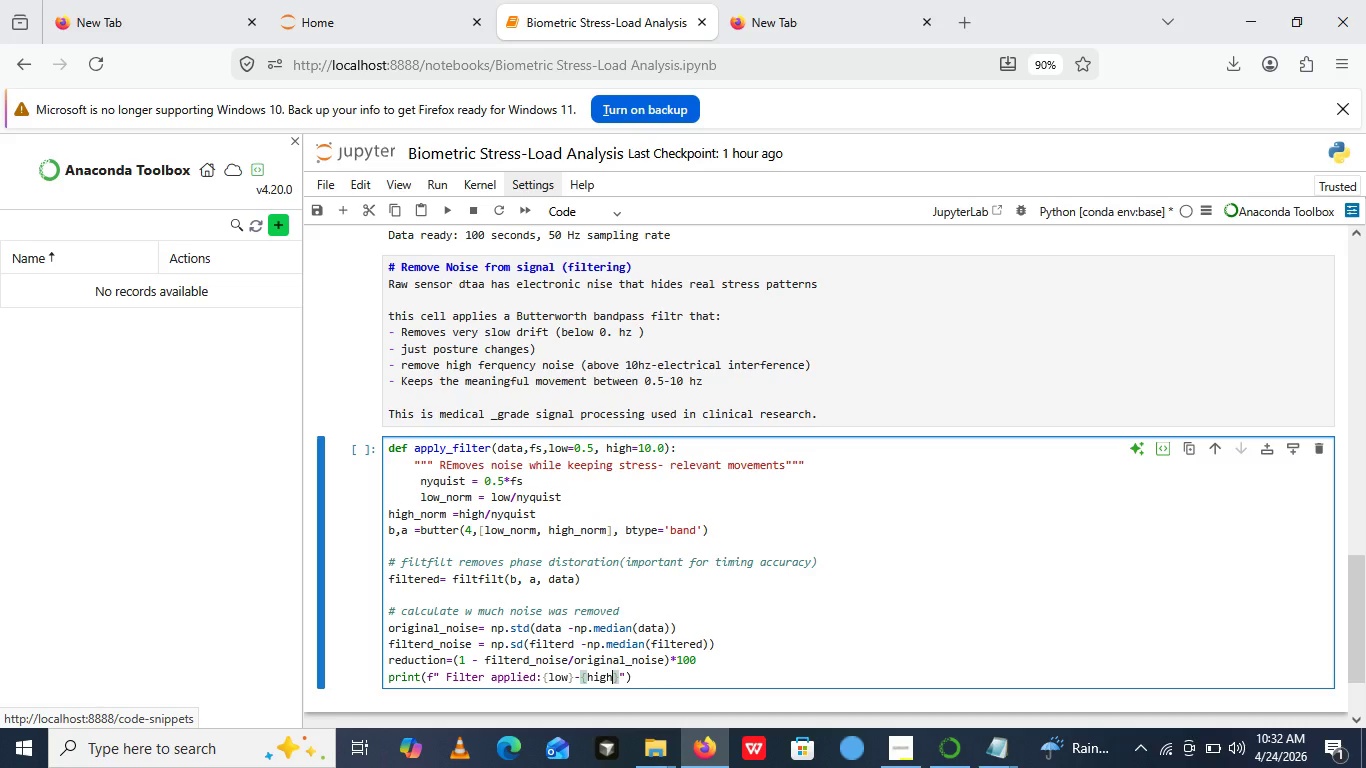 
key(ArrowRight)
 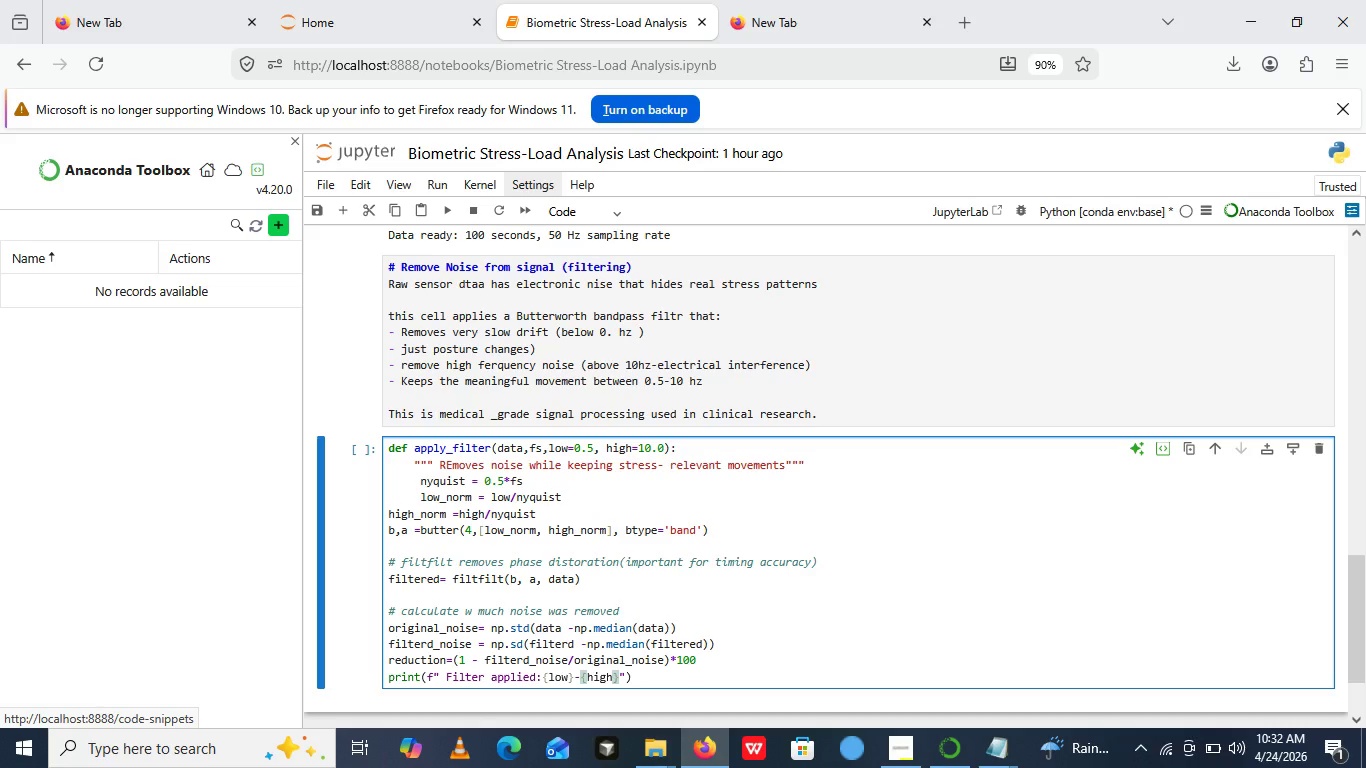 
wait(7.34)
 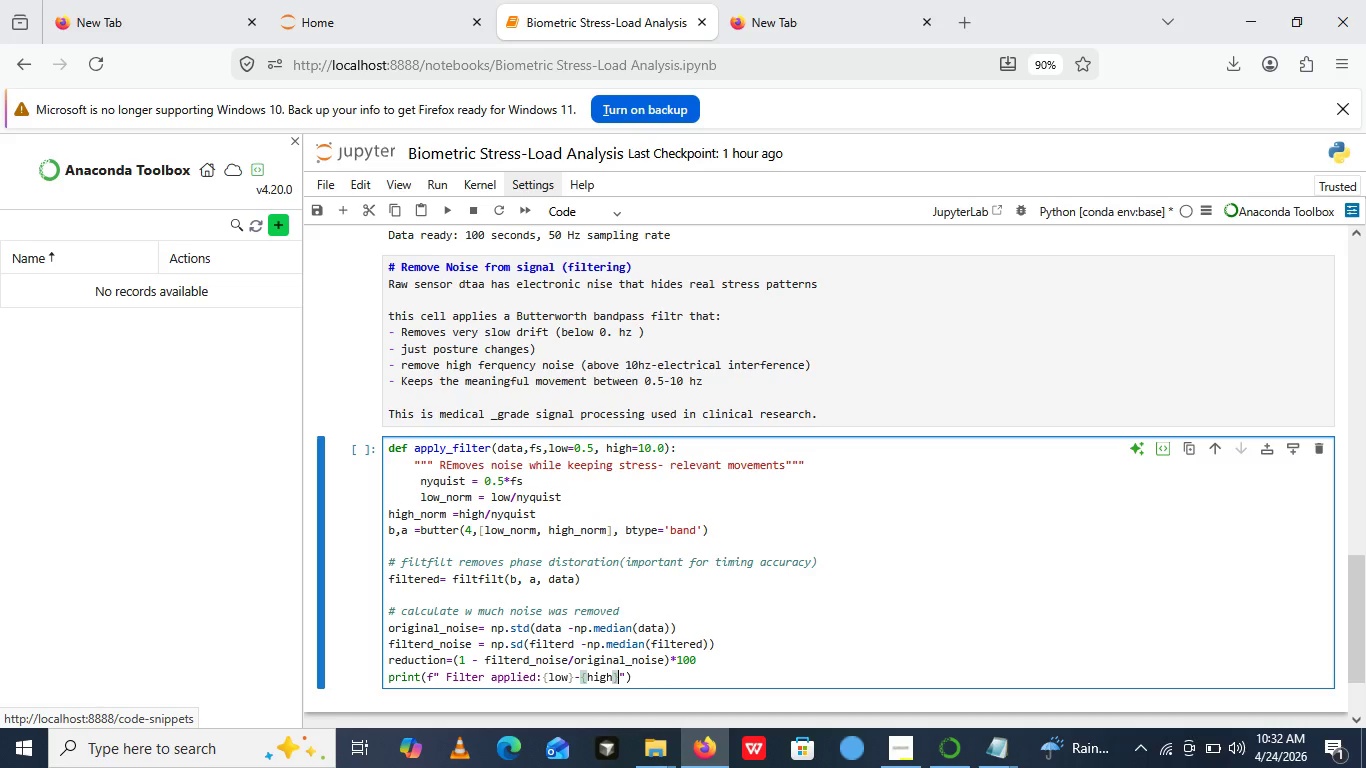 
type( hz n)
key(Backspace)
type(bandpass)
 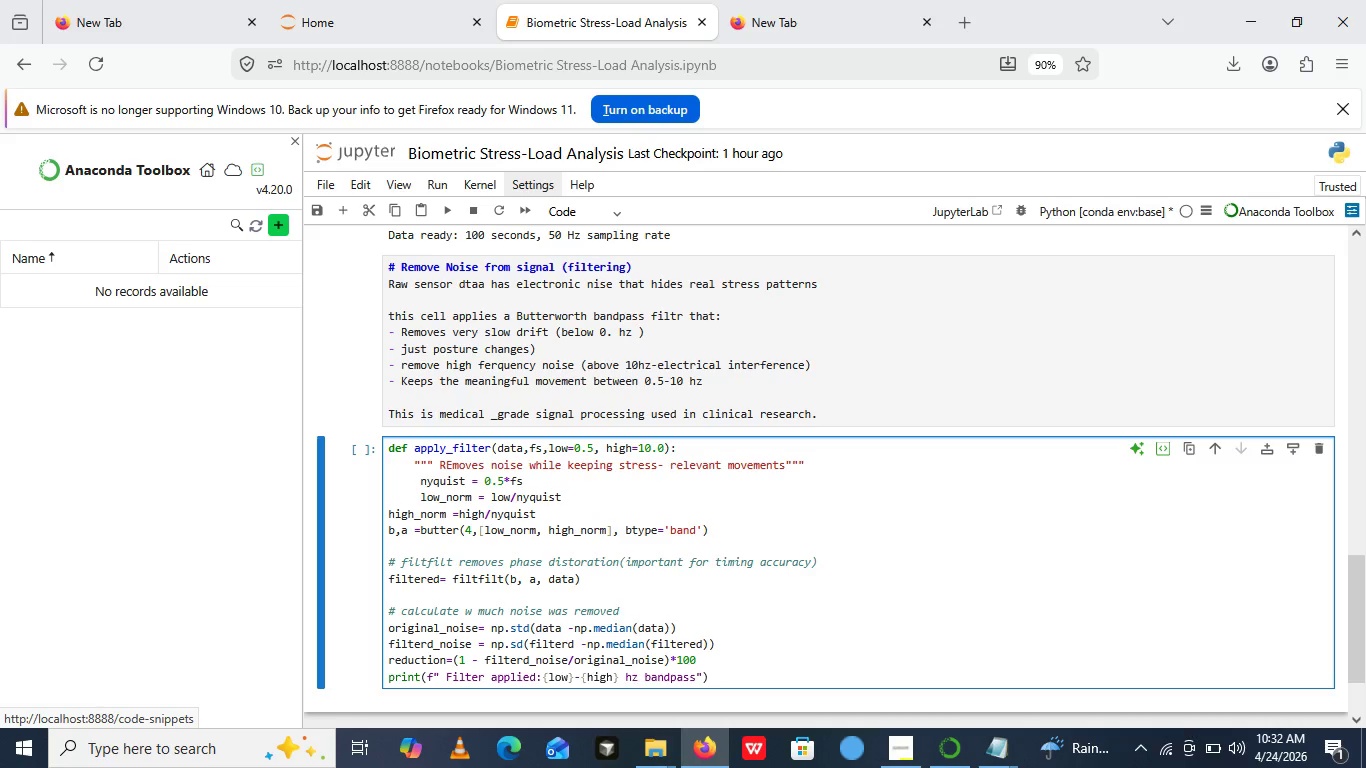 
key(ArrowRight)
 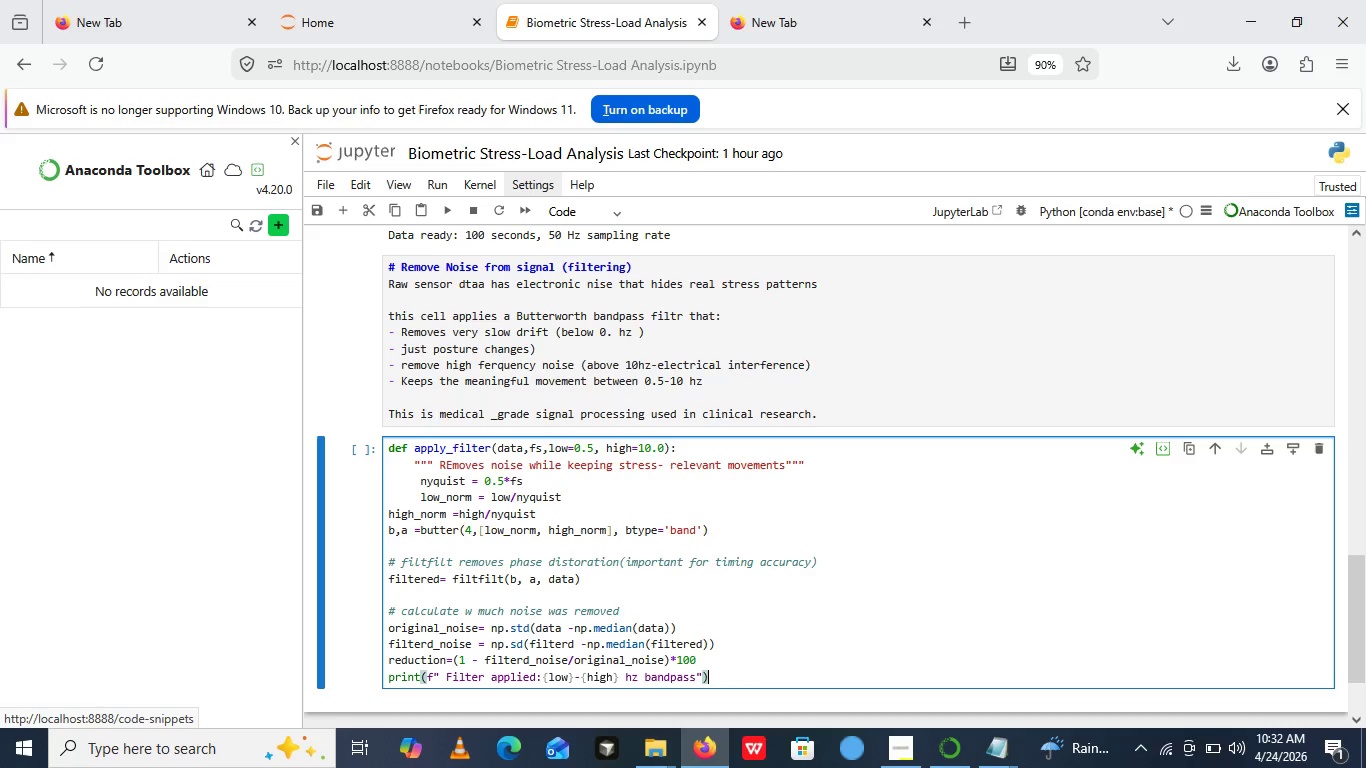 
key(ArrowRight)
 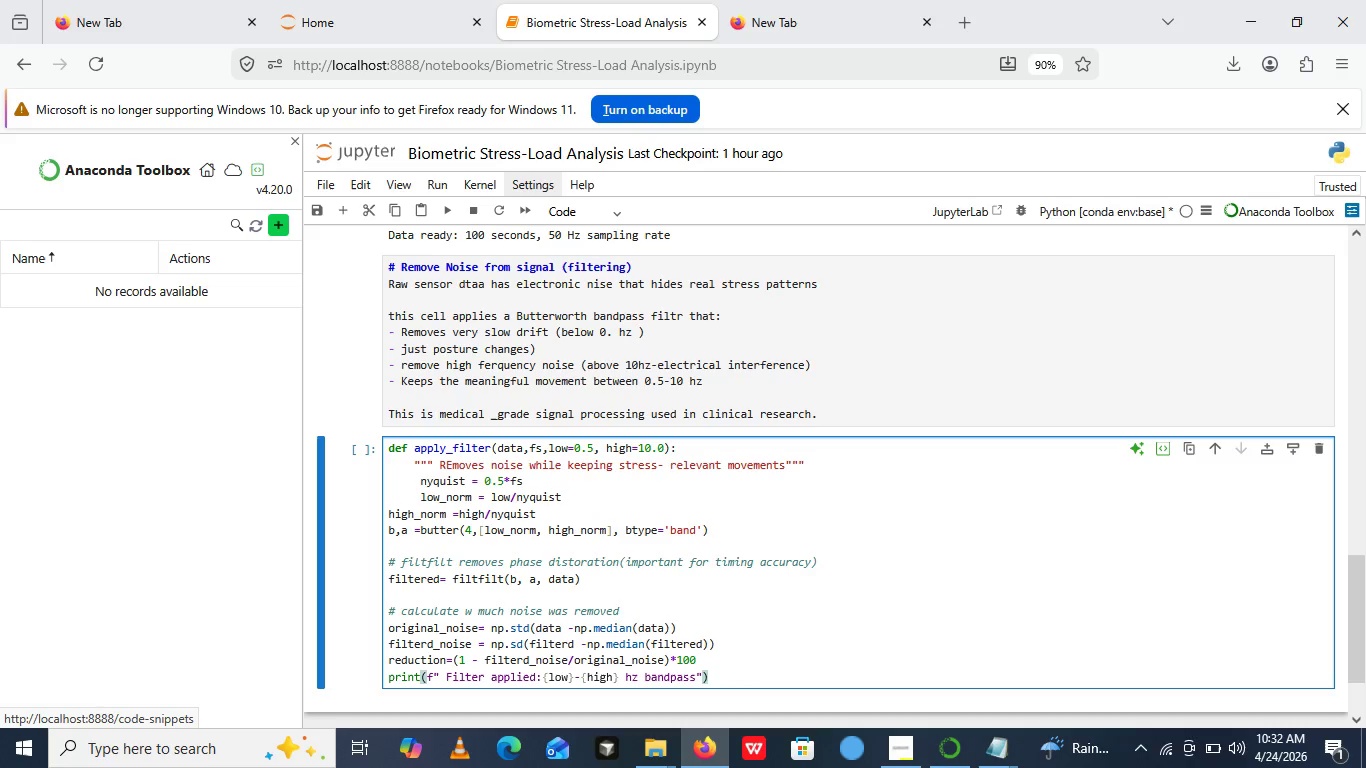 
key(Enter)
 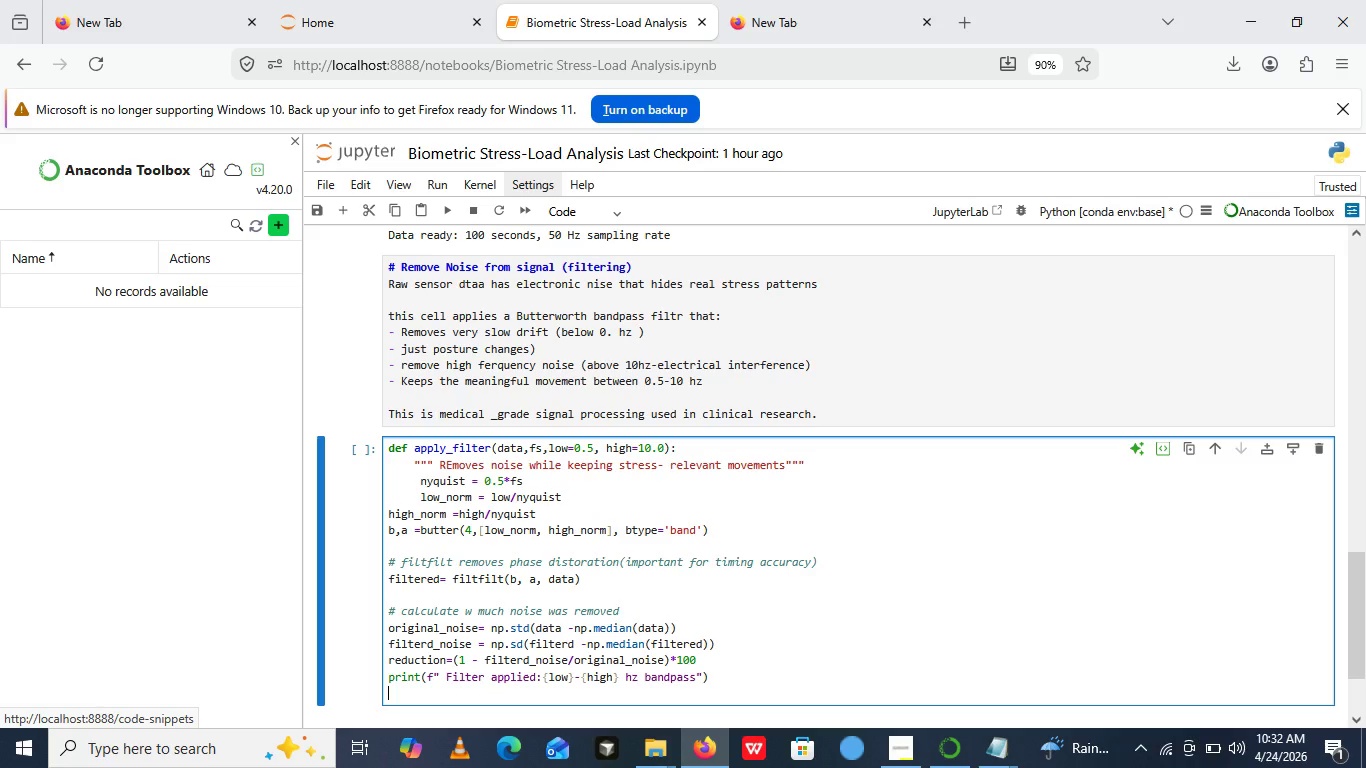 
type(print())
 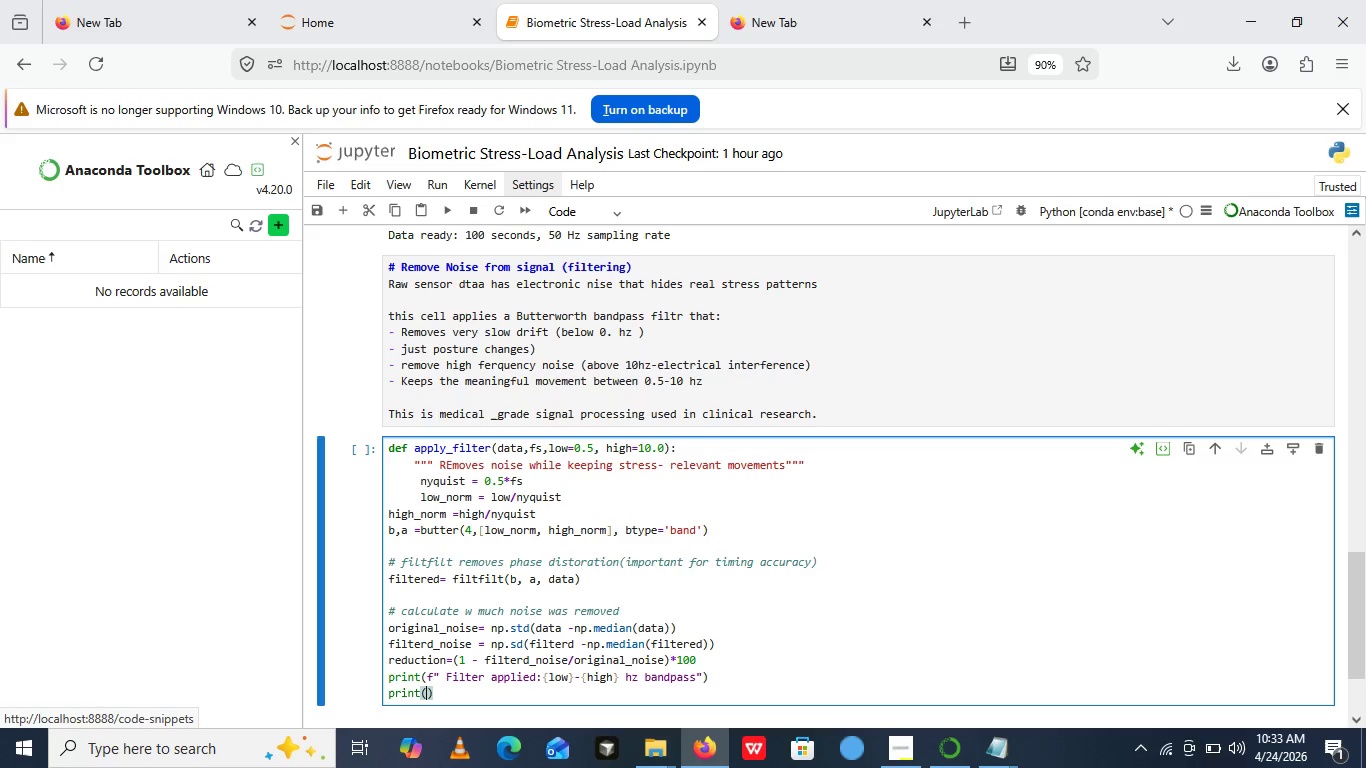 
key(ArrowLeft)
 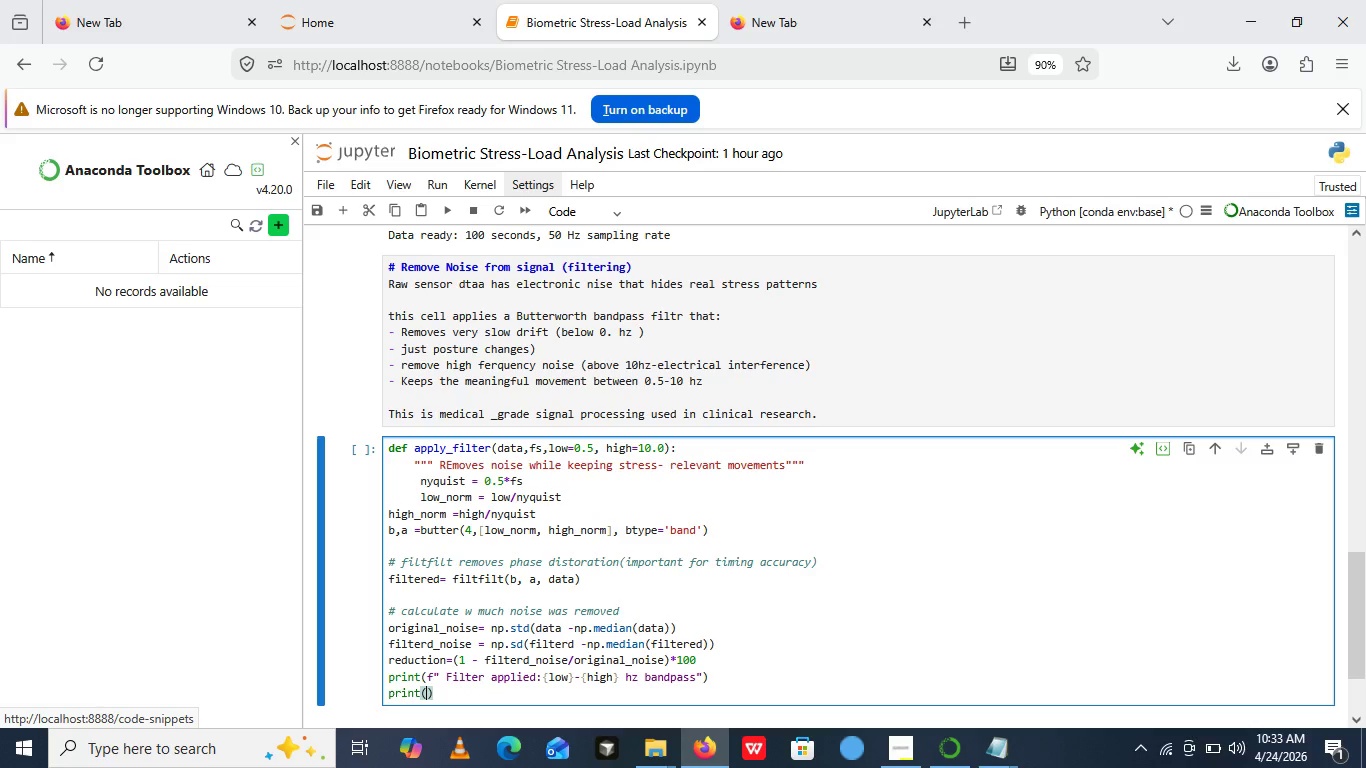 
key(Shift+Quote)
 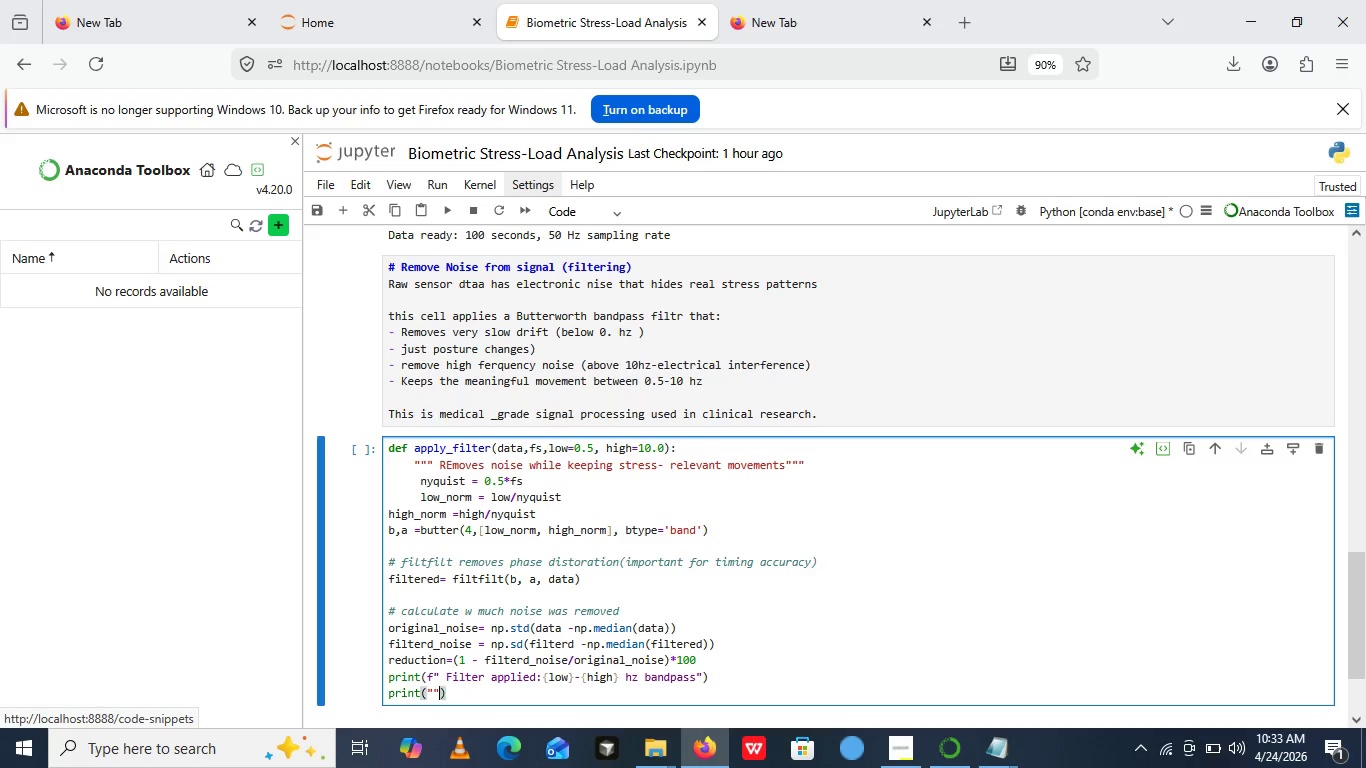 
key(Shift+Quote)
 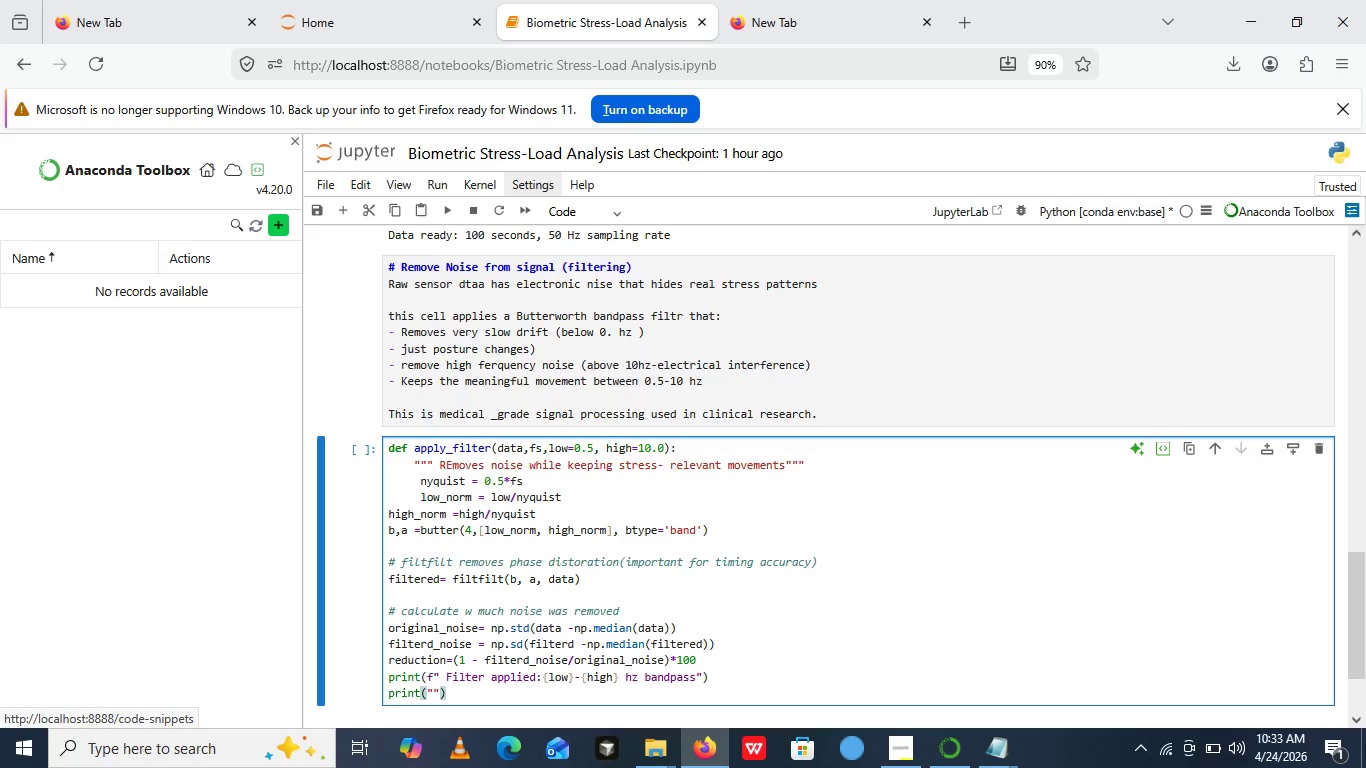 
key(ArrowLeft)
 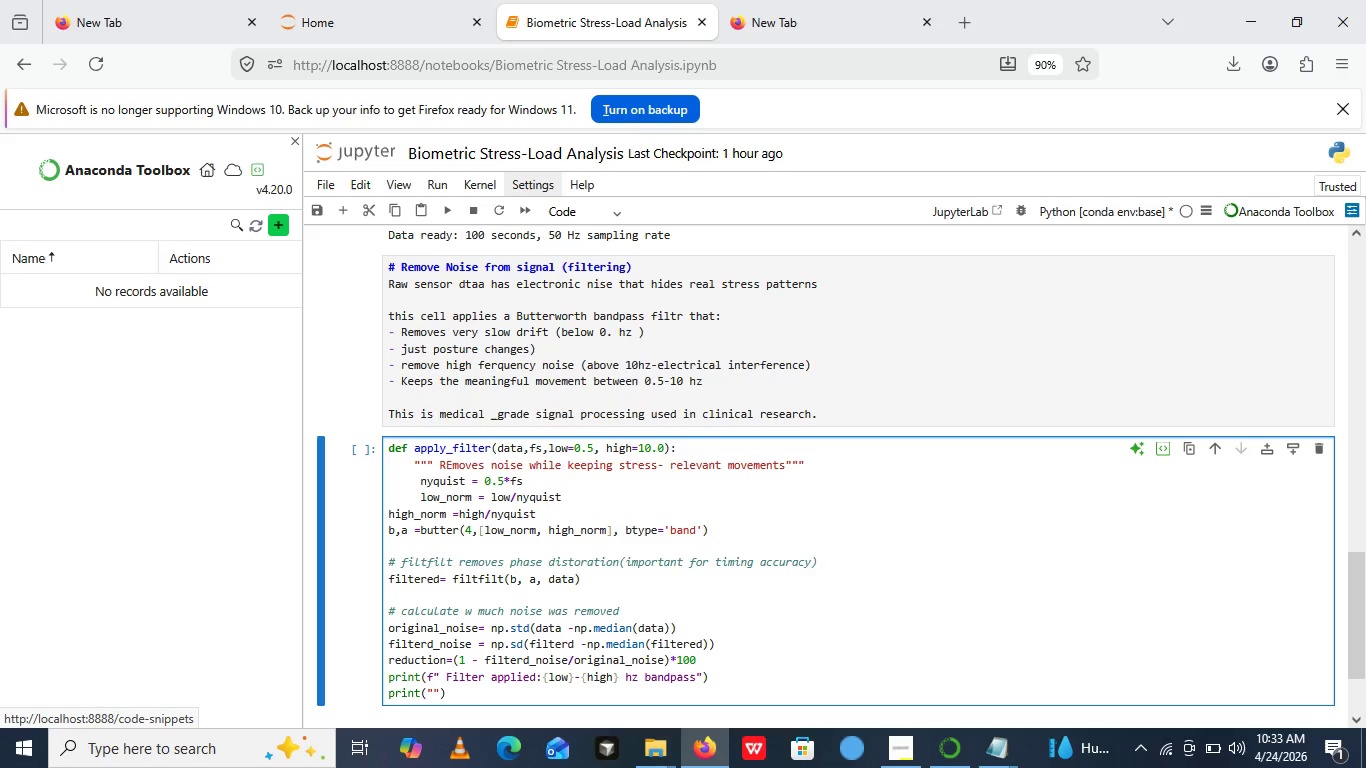 
key(F)
 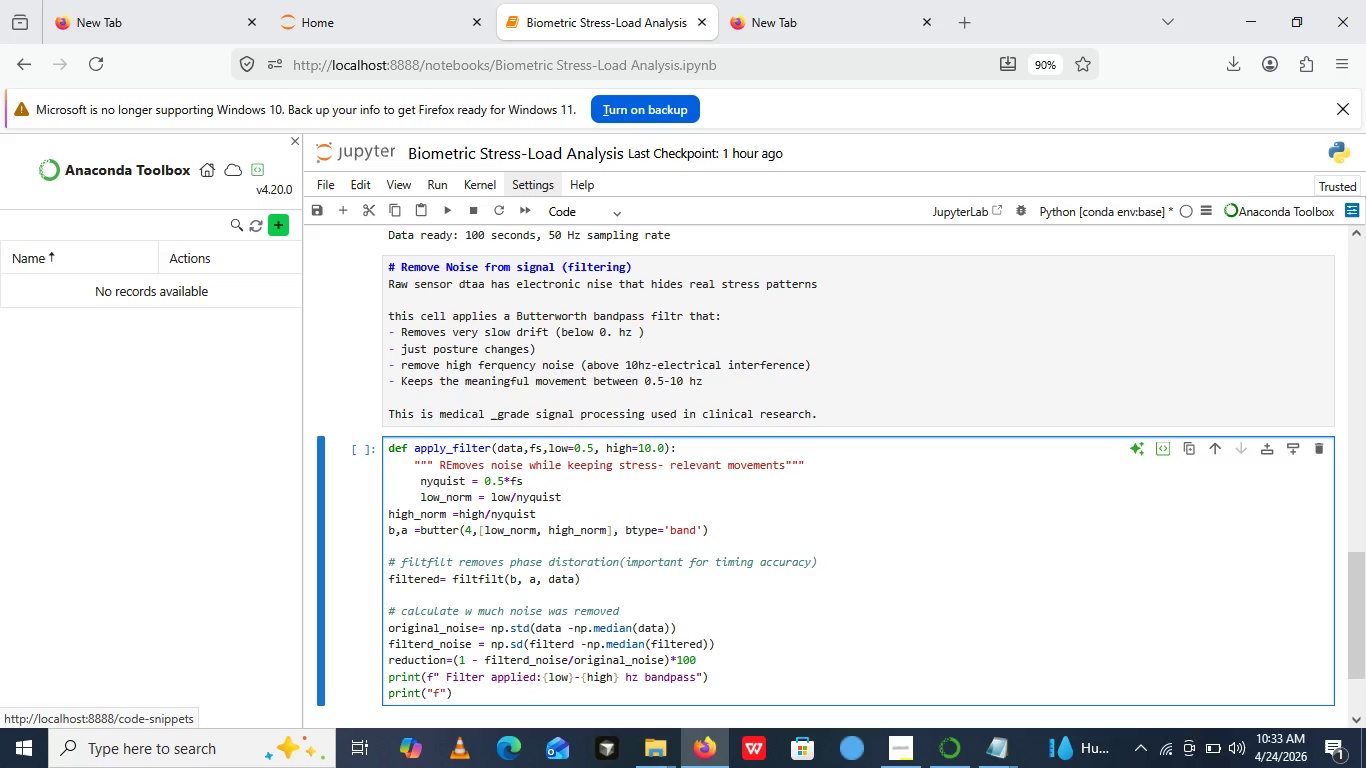 
key(Backspace)
 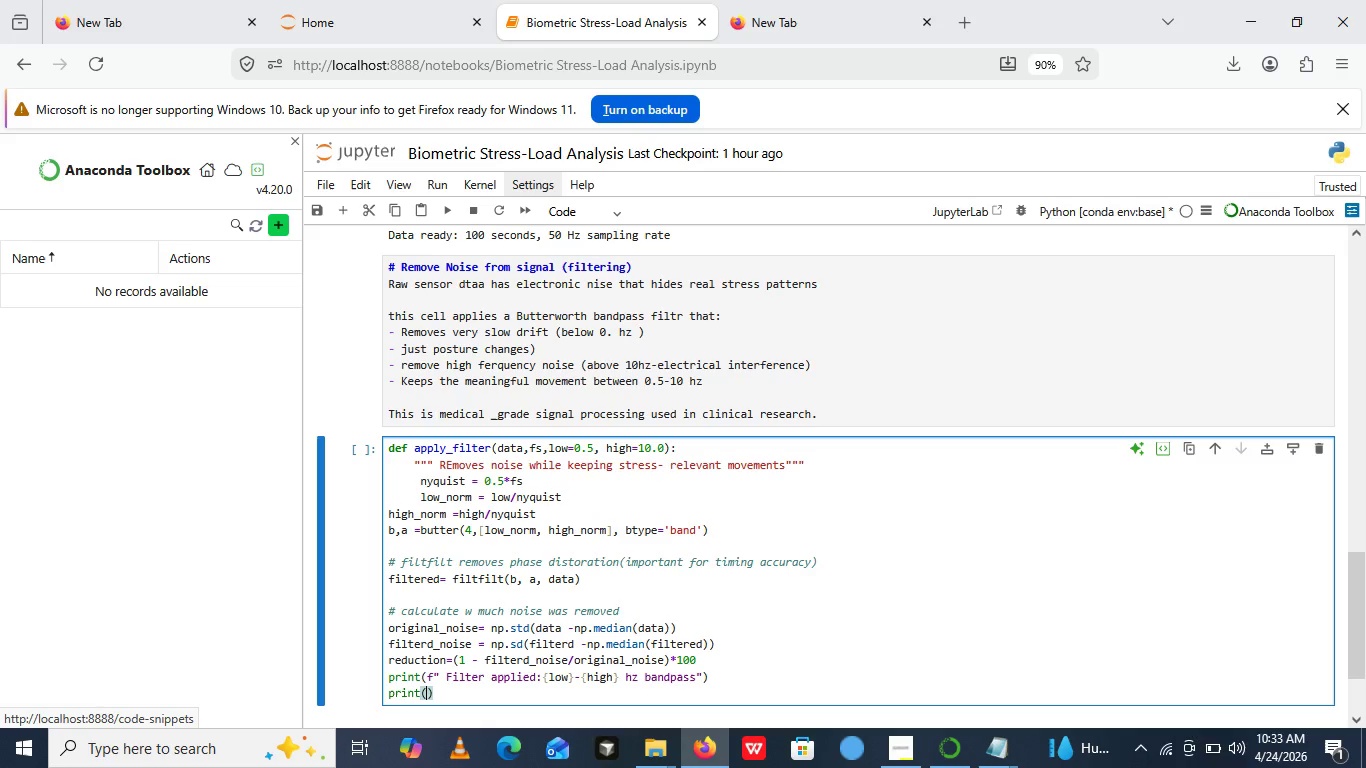 
key(Backspace)
 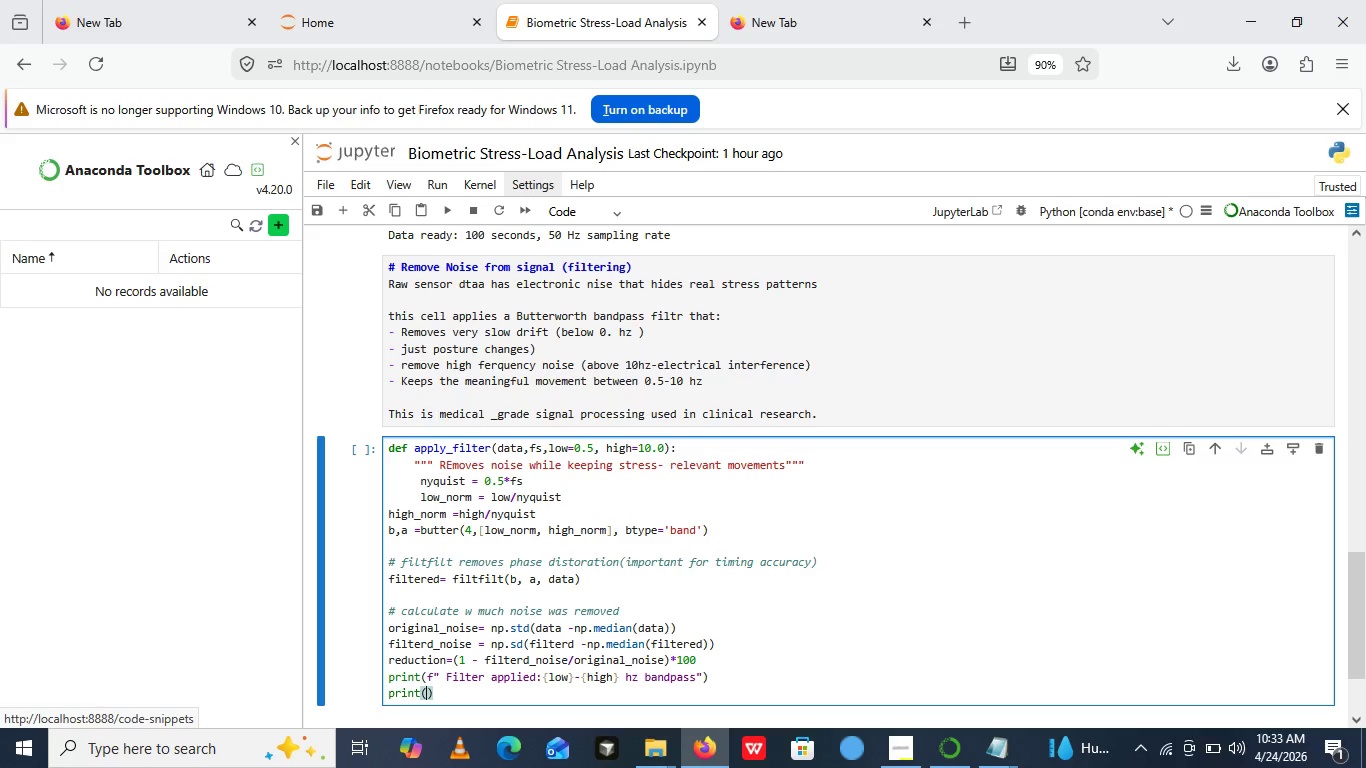 
key(F)
 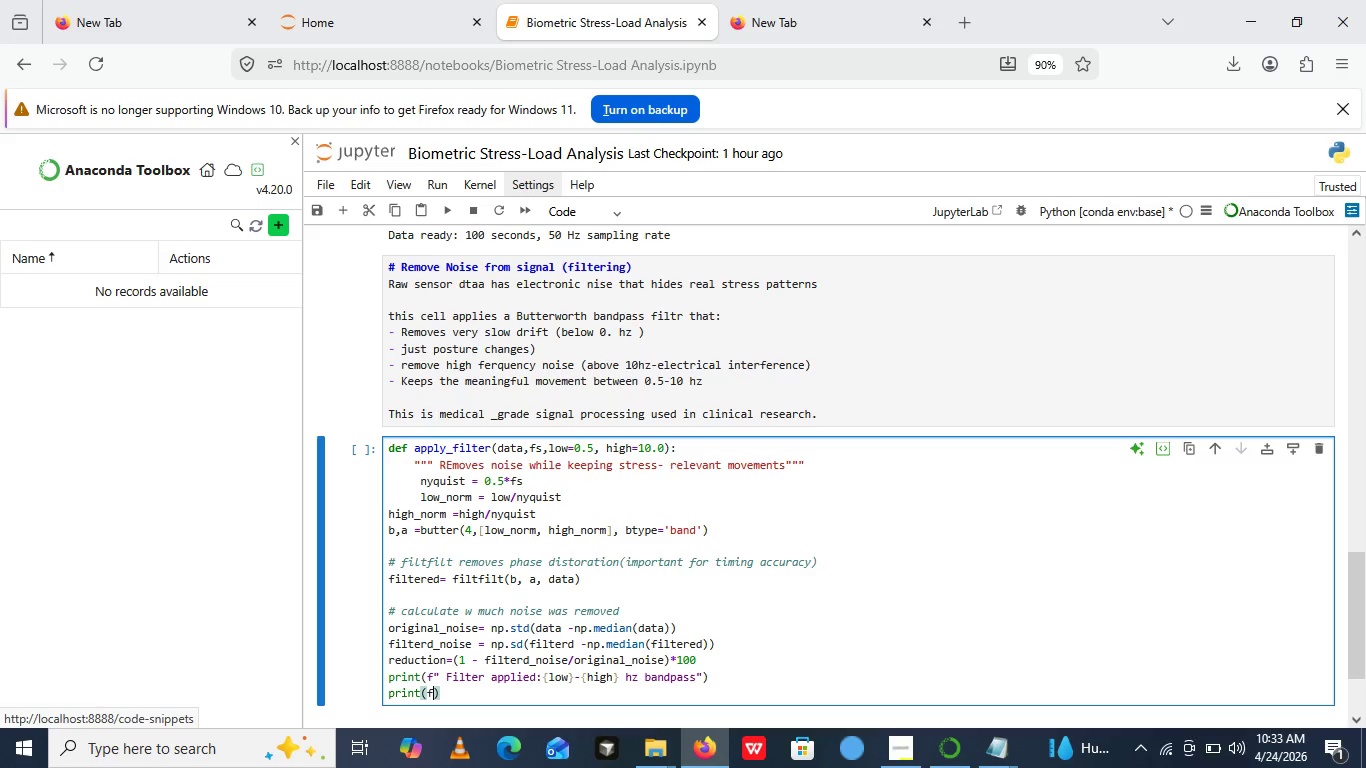 
key(Shift+Quote)
 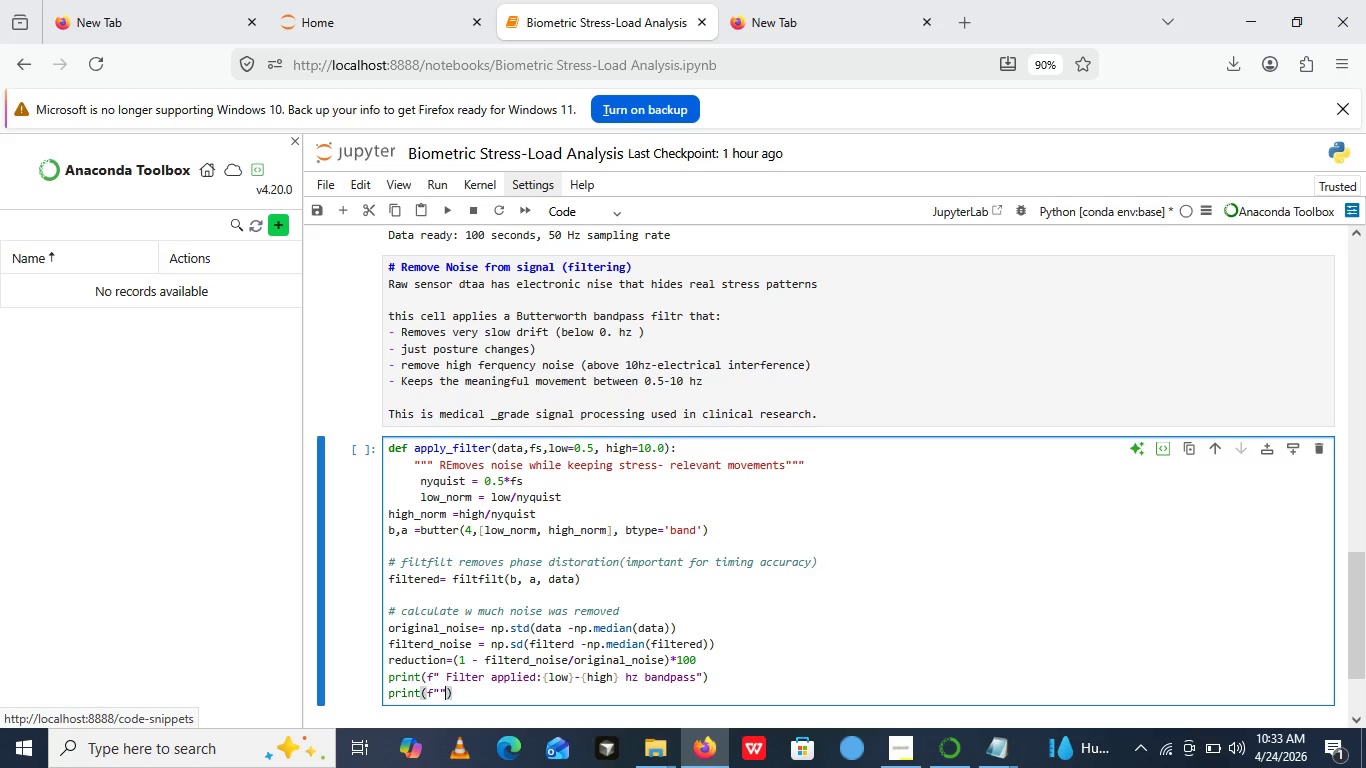 
key(Shift+Quote)
 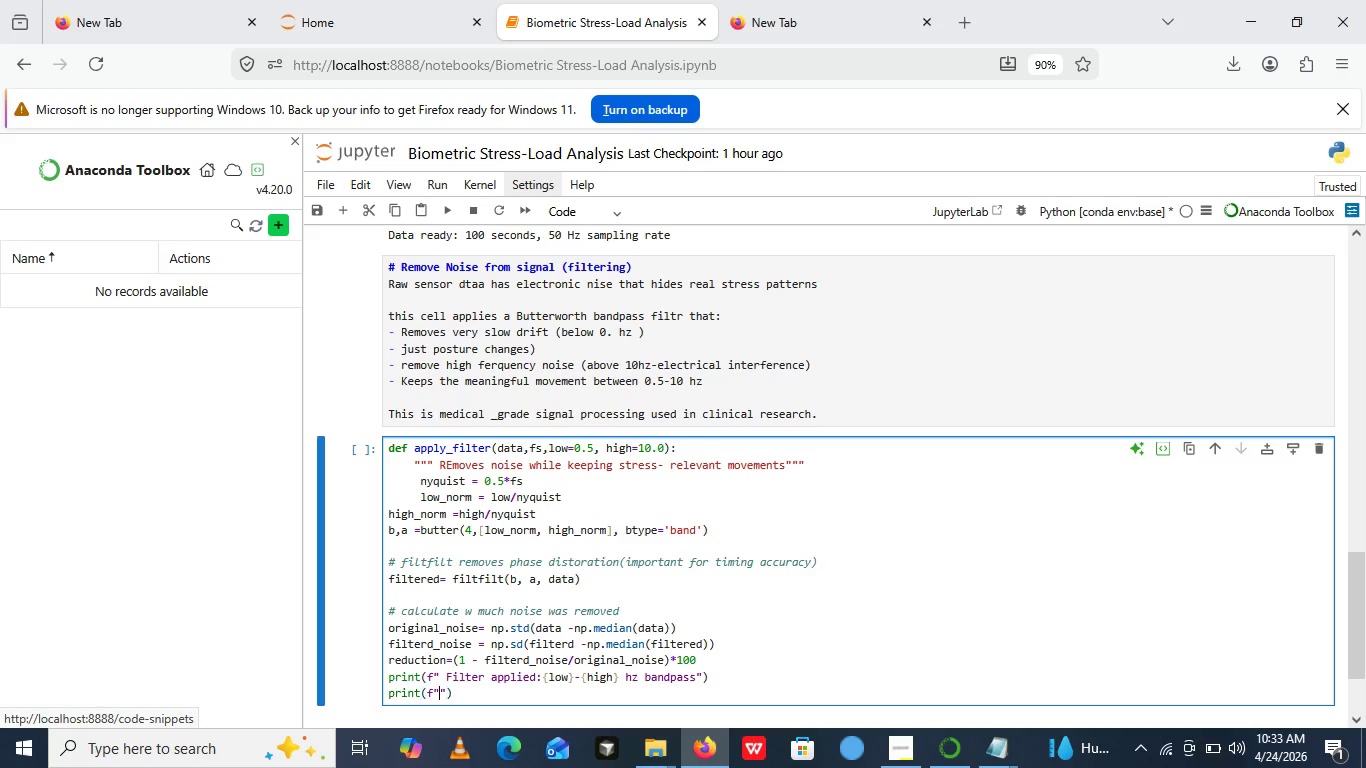 
key(ArrowLeft)
 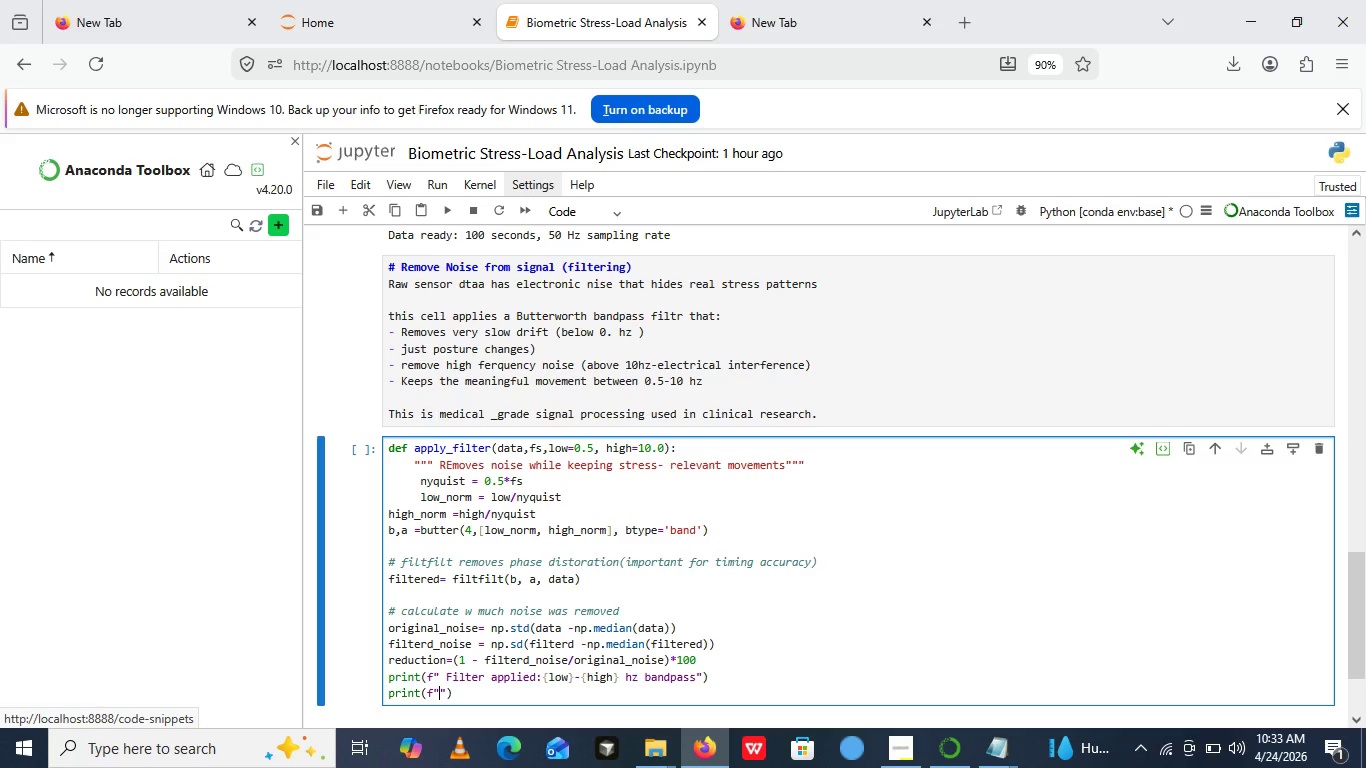 
type(Noisee reduced:)
 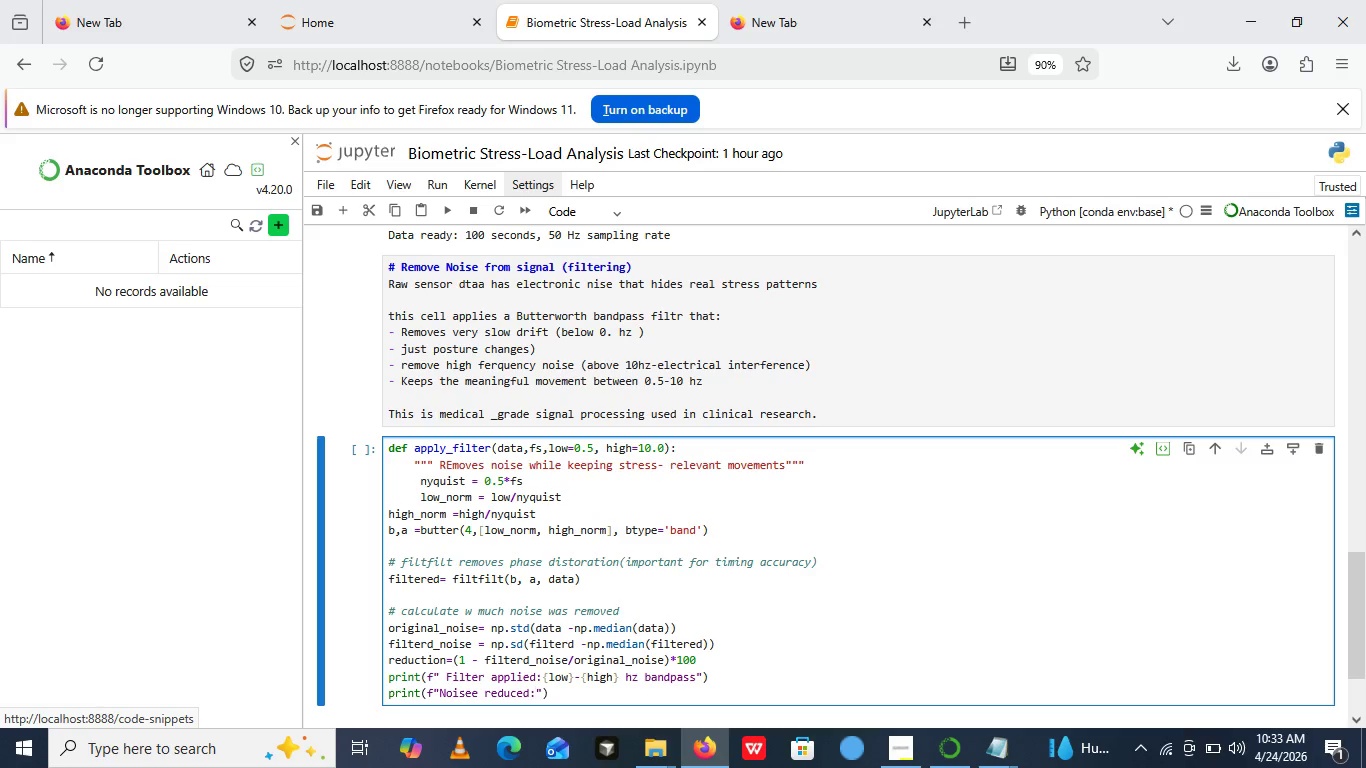 
key(ArrowRight)
 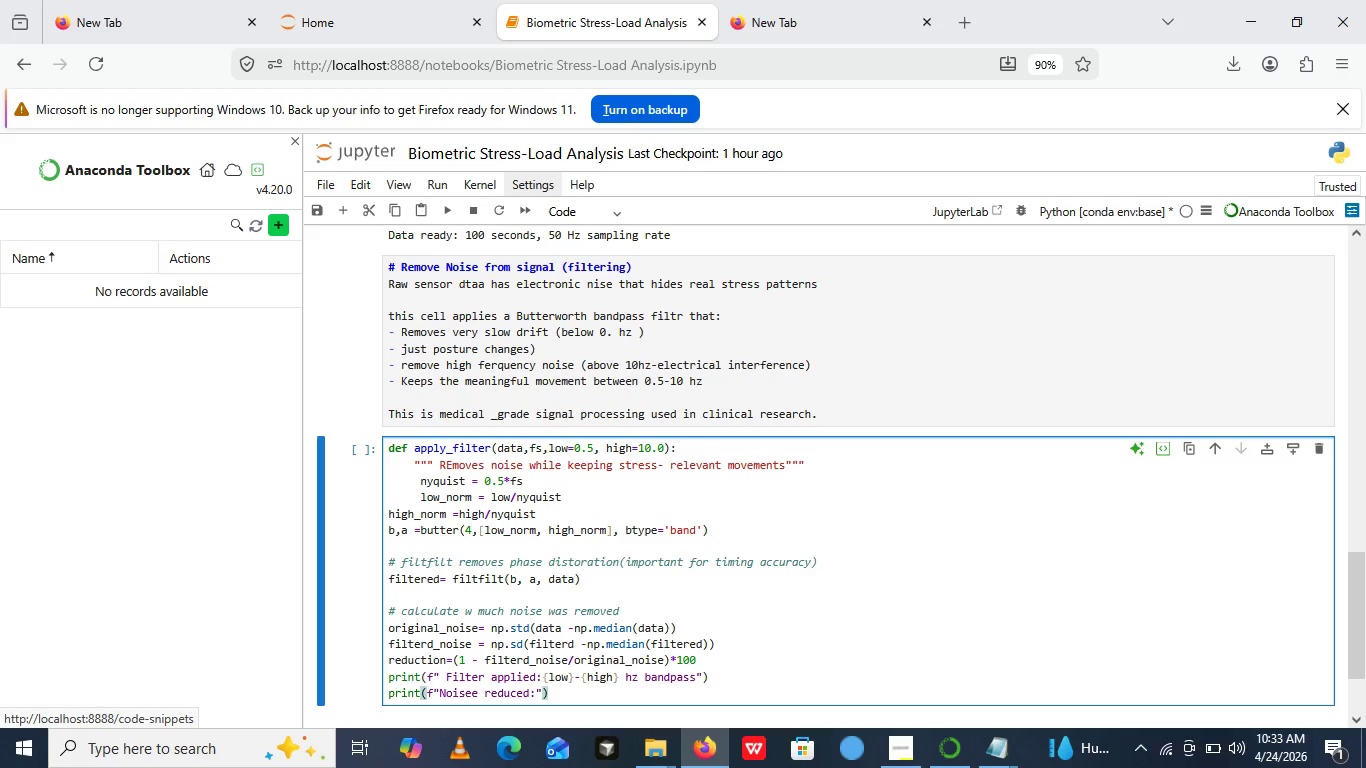 
key(Shift+BracketLeft)
 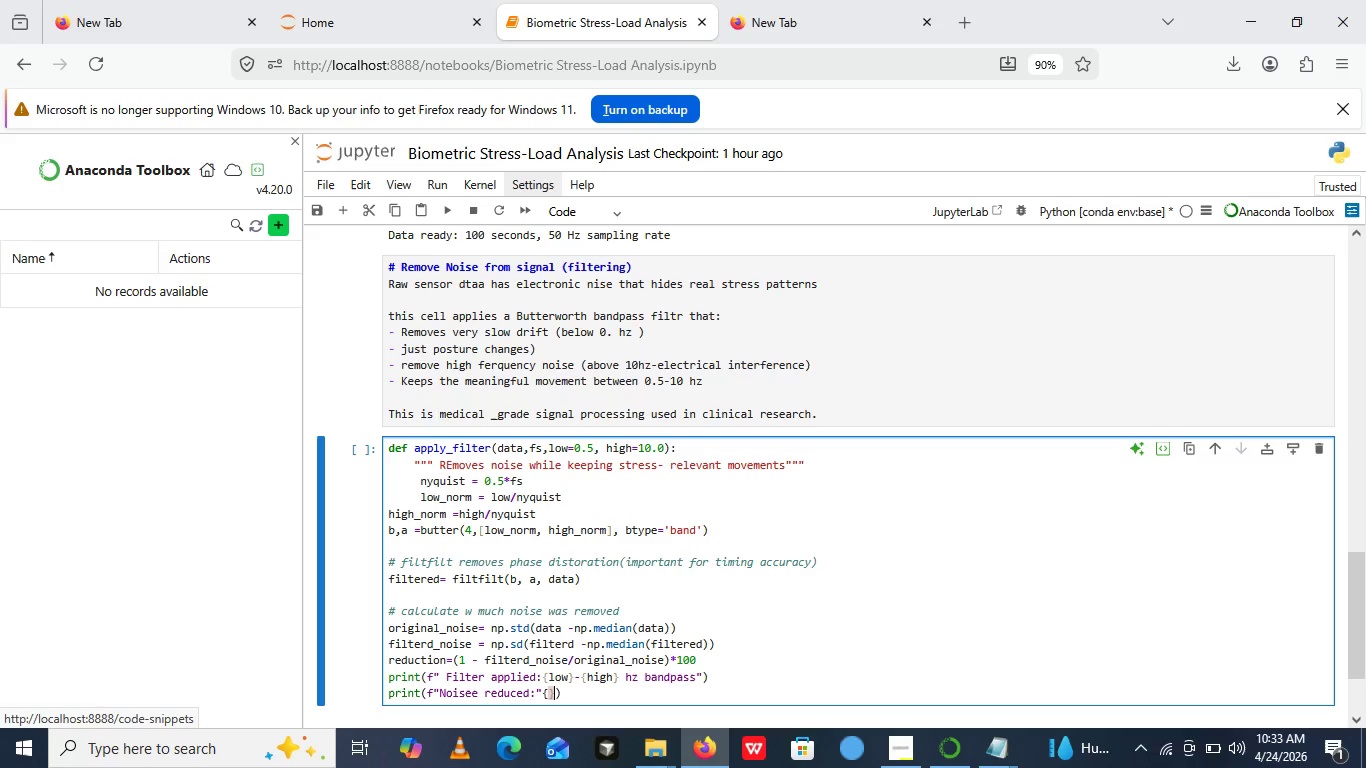 
key(Shift+BracketRight)
 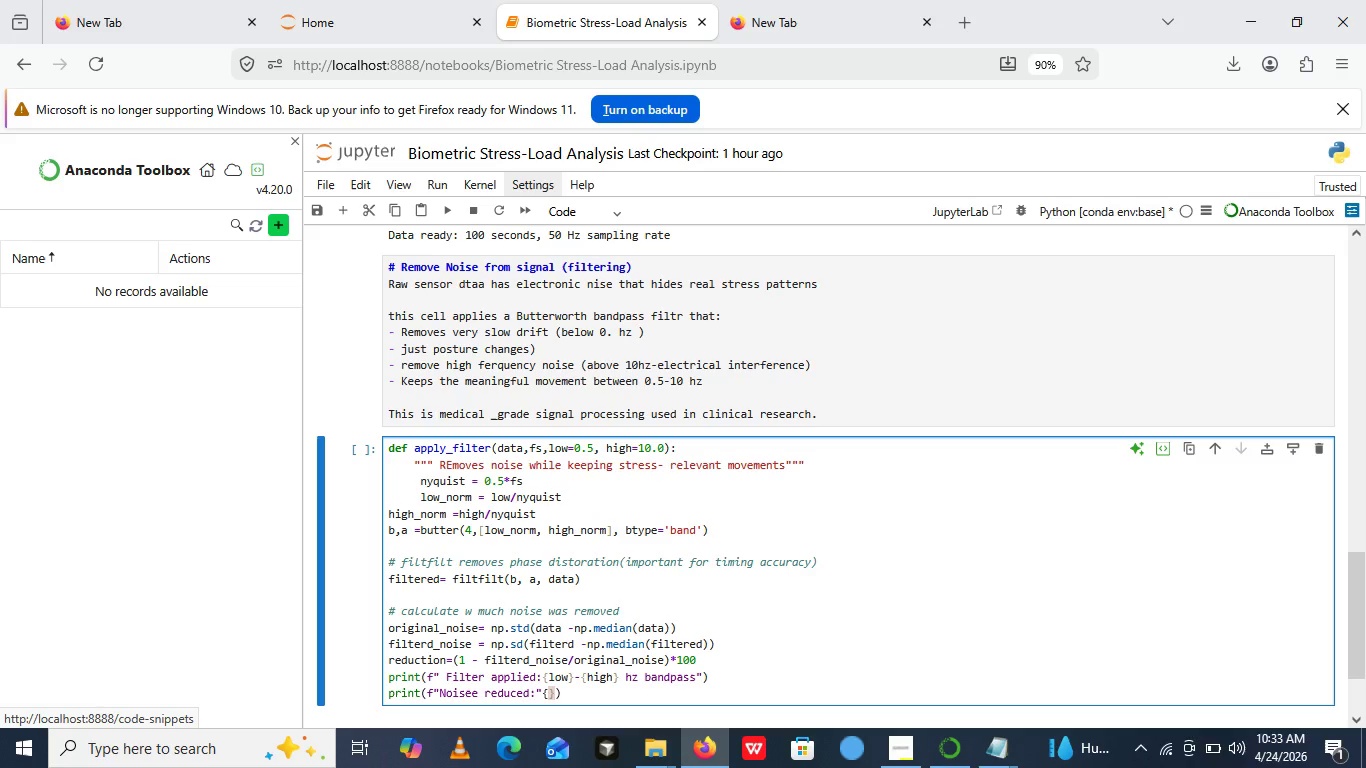 
key(ArrowLeft)
 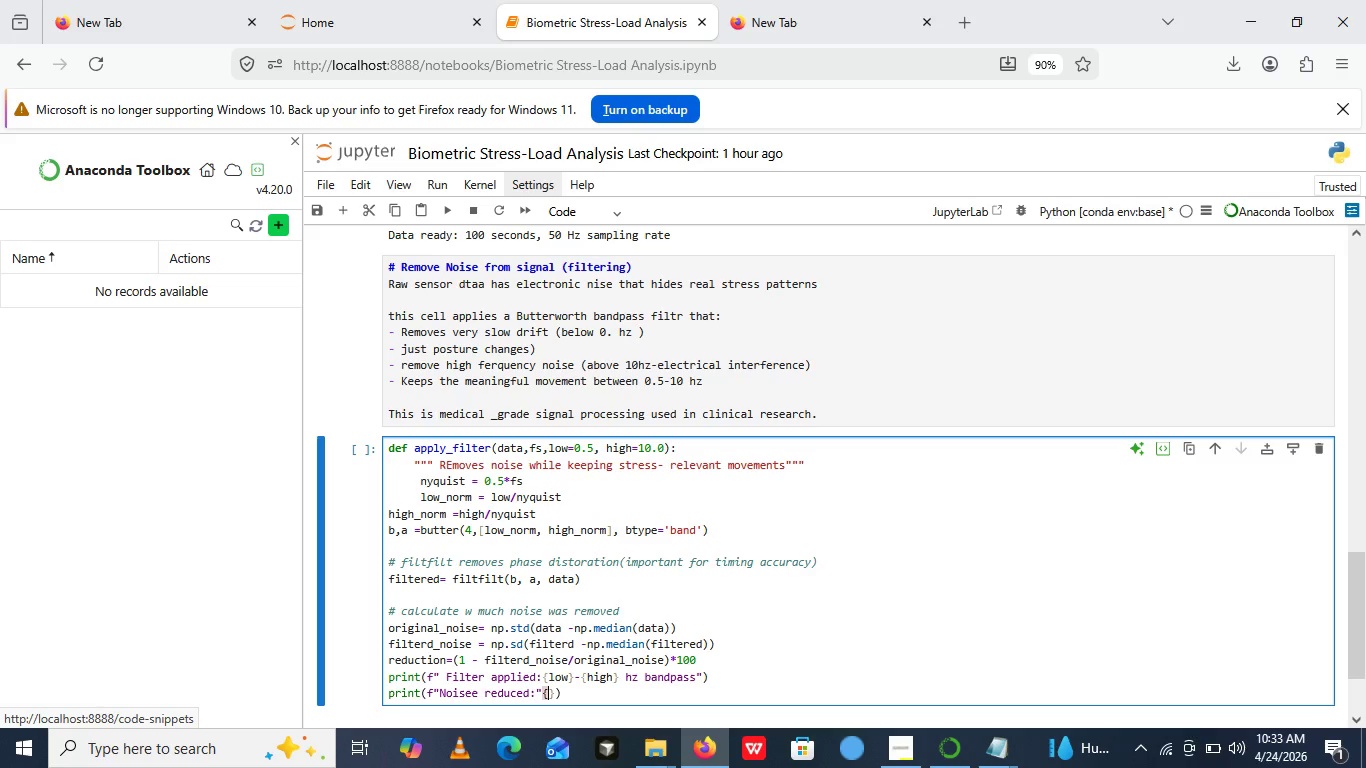 
type(reduction:.1f)
 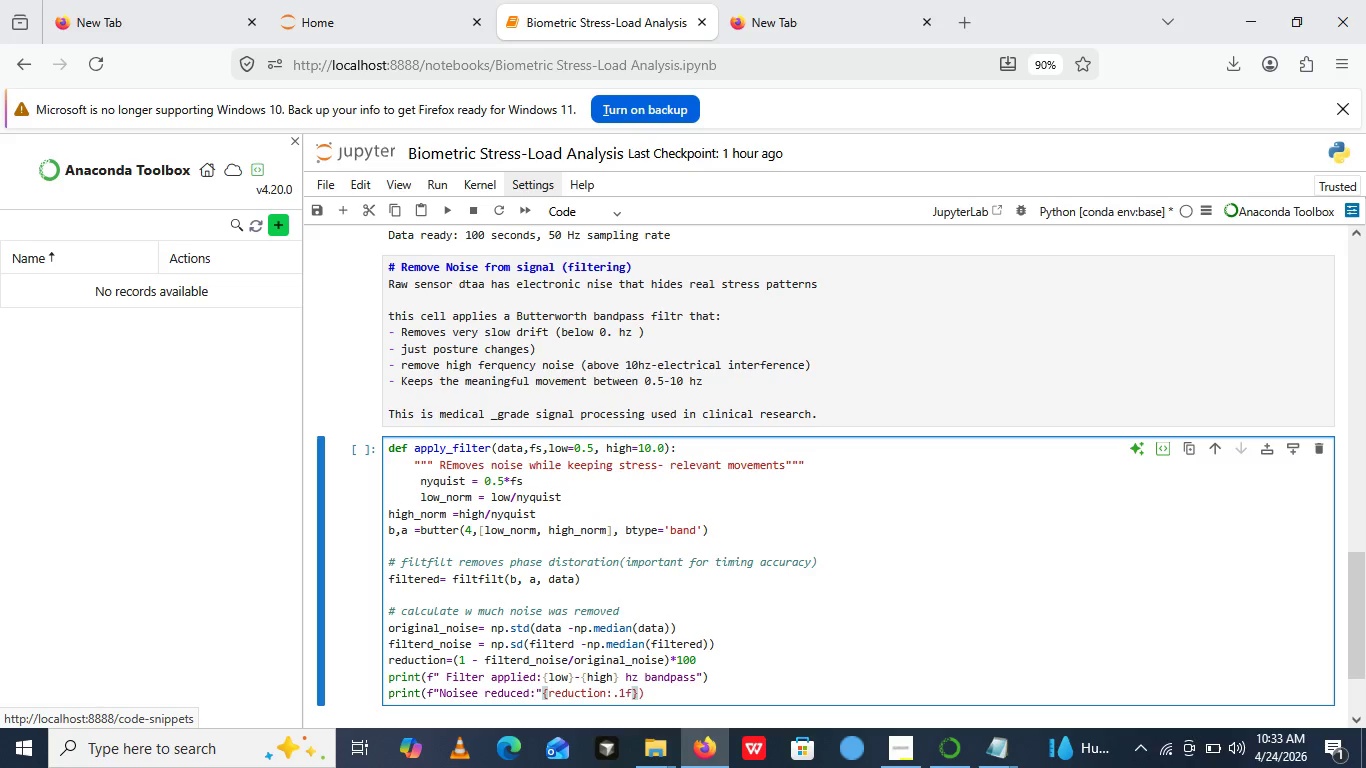 
key(ArrowRight)
 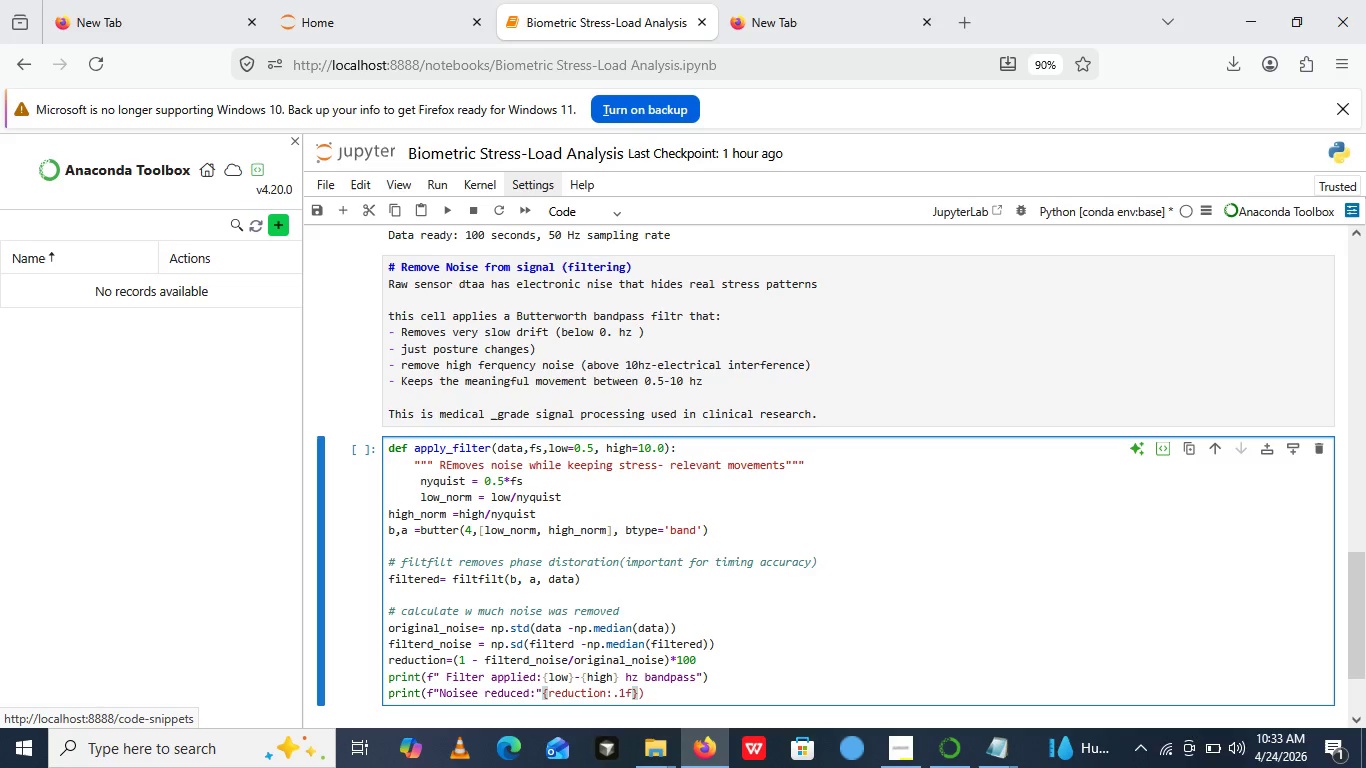 
key(Shift+5)
 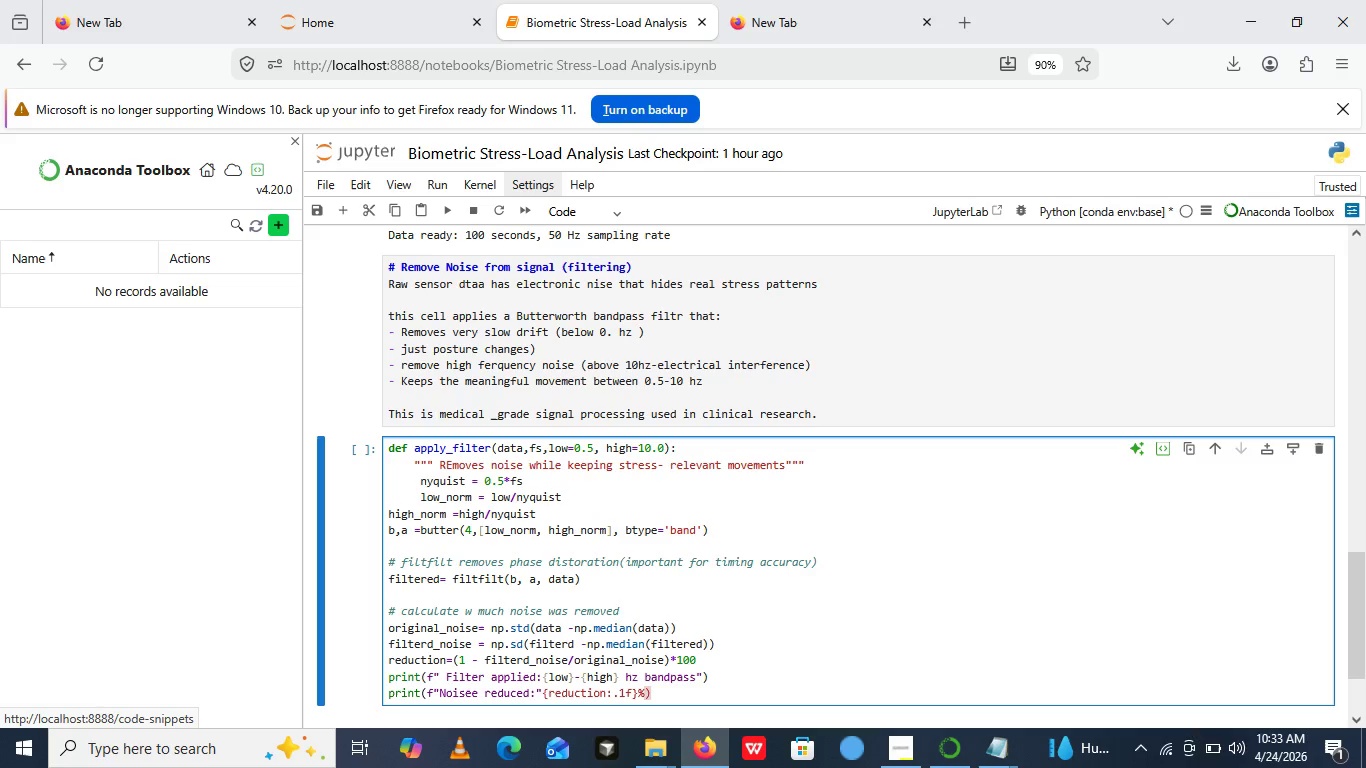 
key(ArrowRight)
 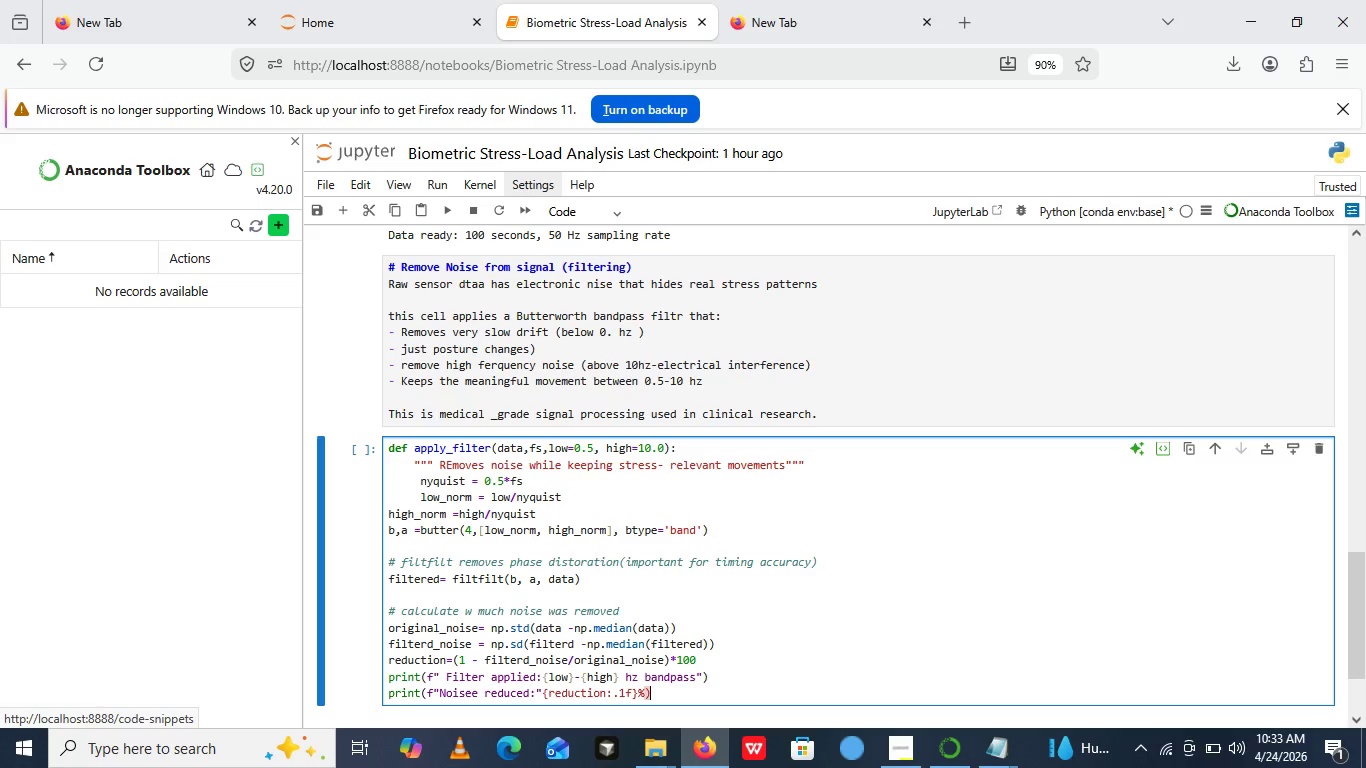 
key(Enter)
 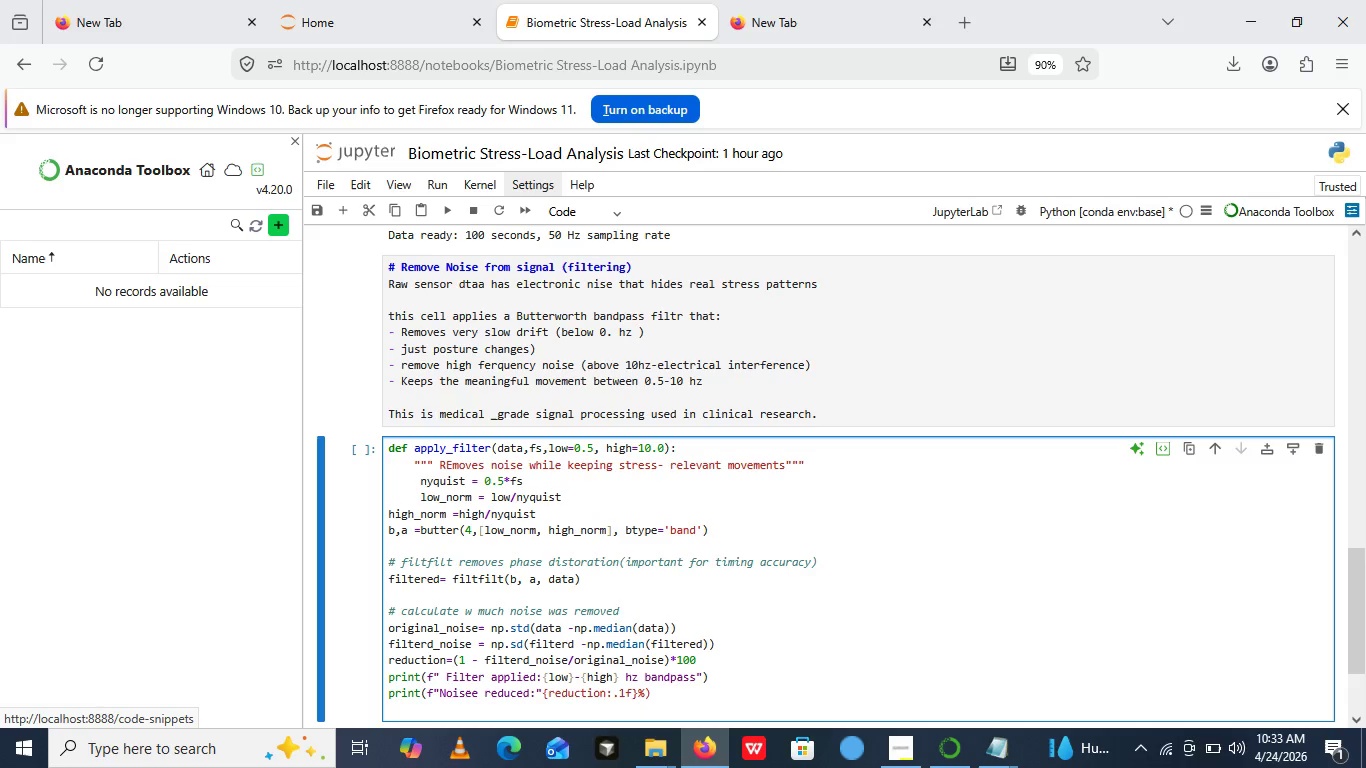 
type(rey)
key(Backspace)
type(turn filtered)
 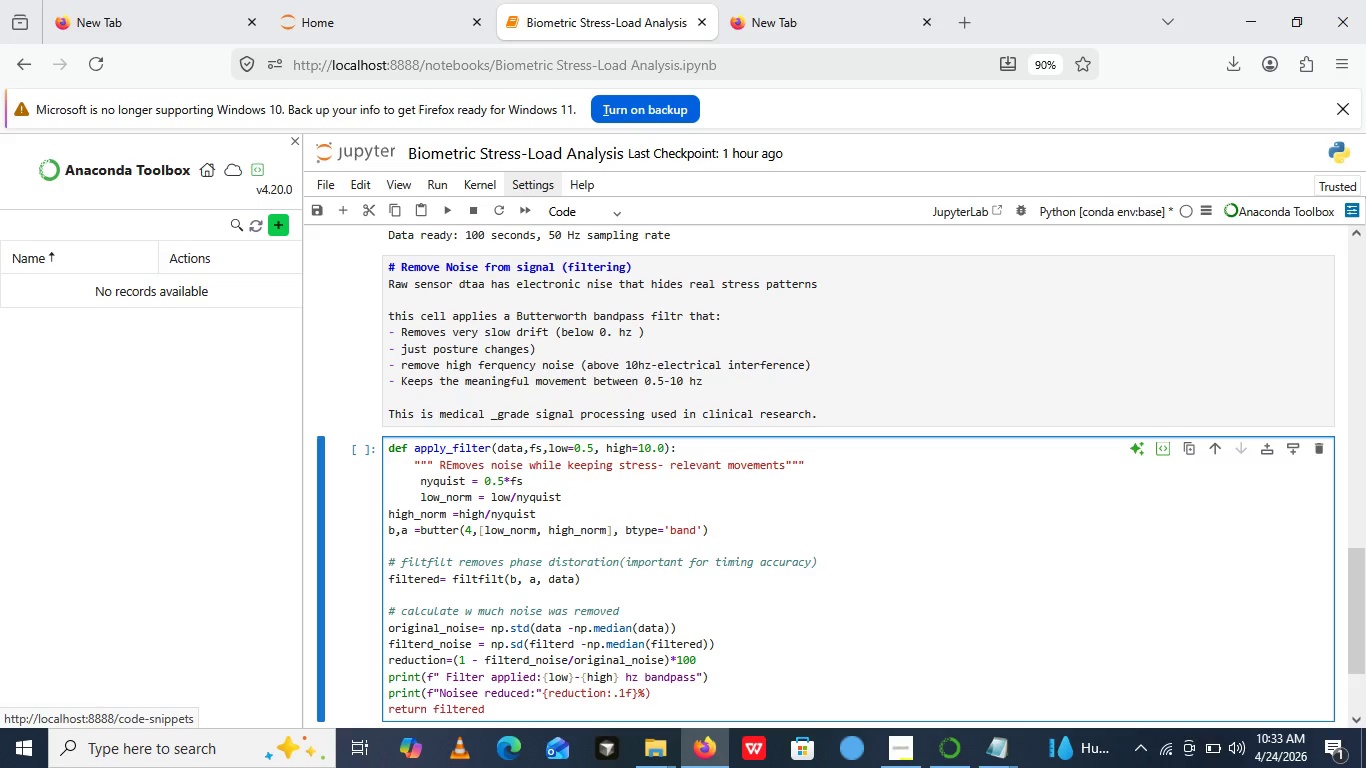 
key(Enter)
 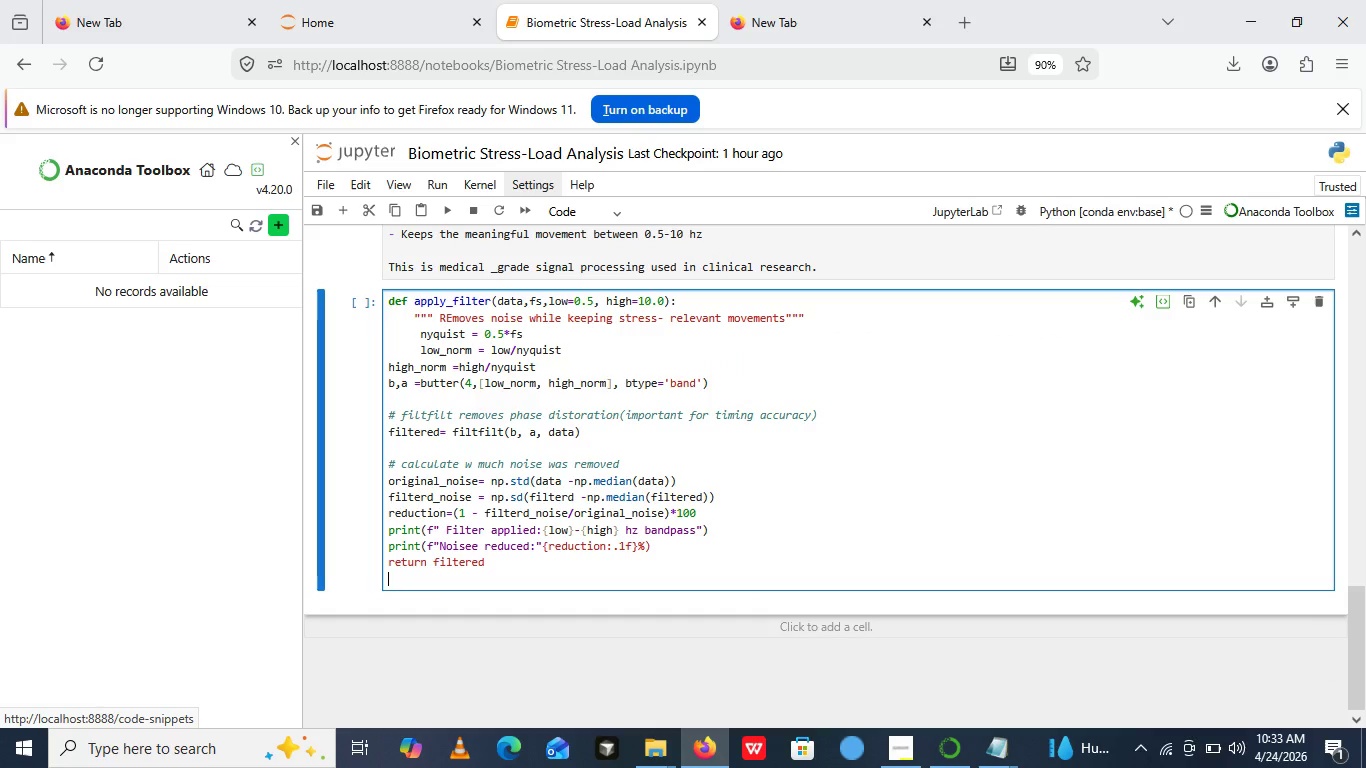 
type(filter)
 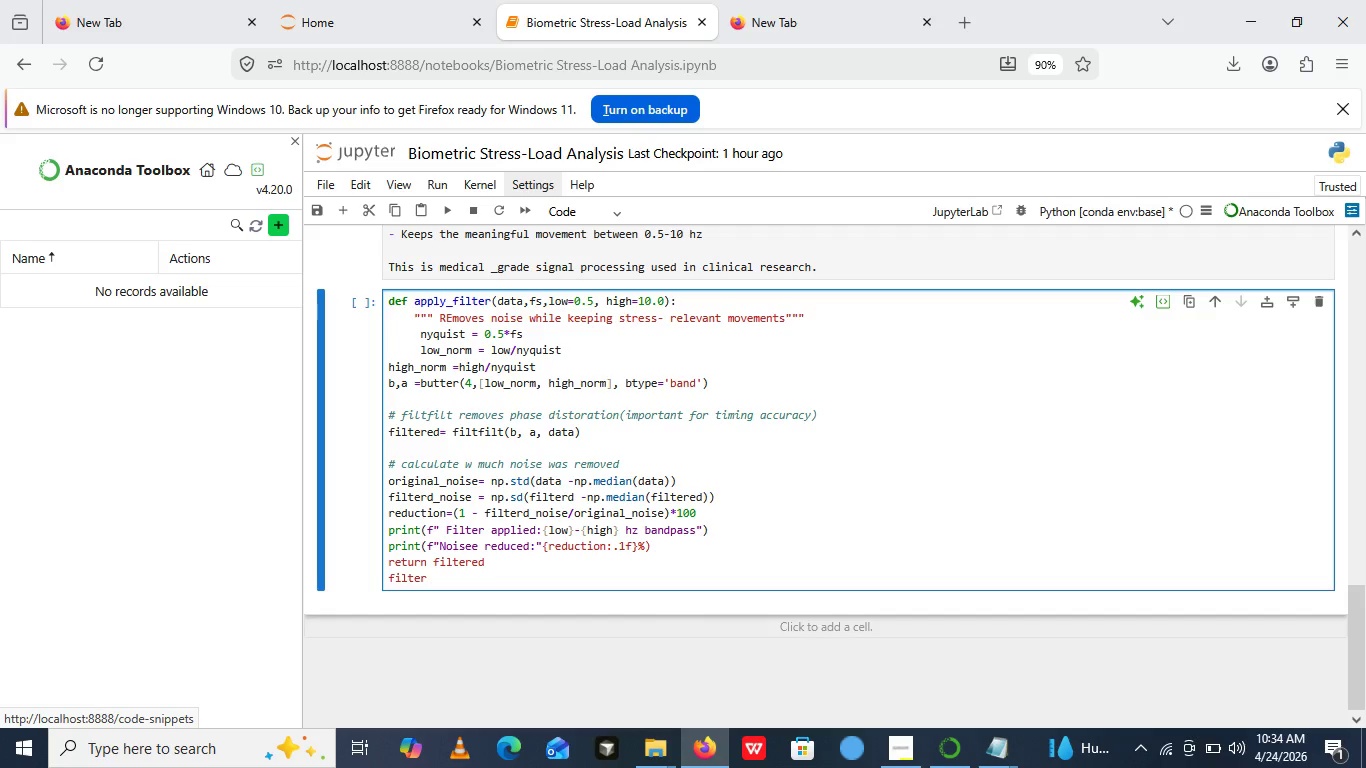 
type(ed=)
key(Backspace)
type(_signal =apply_filter)
 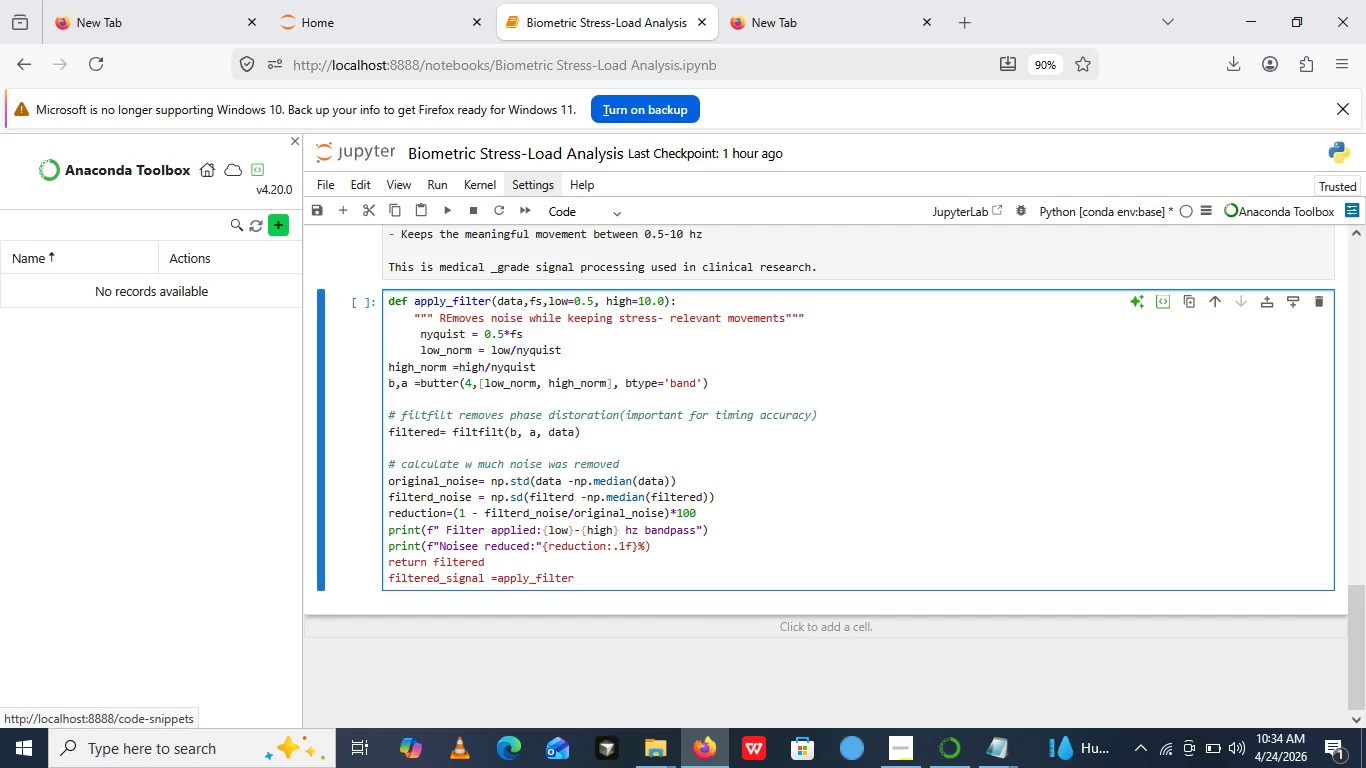 
left_click([585, 615])
 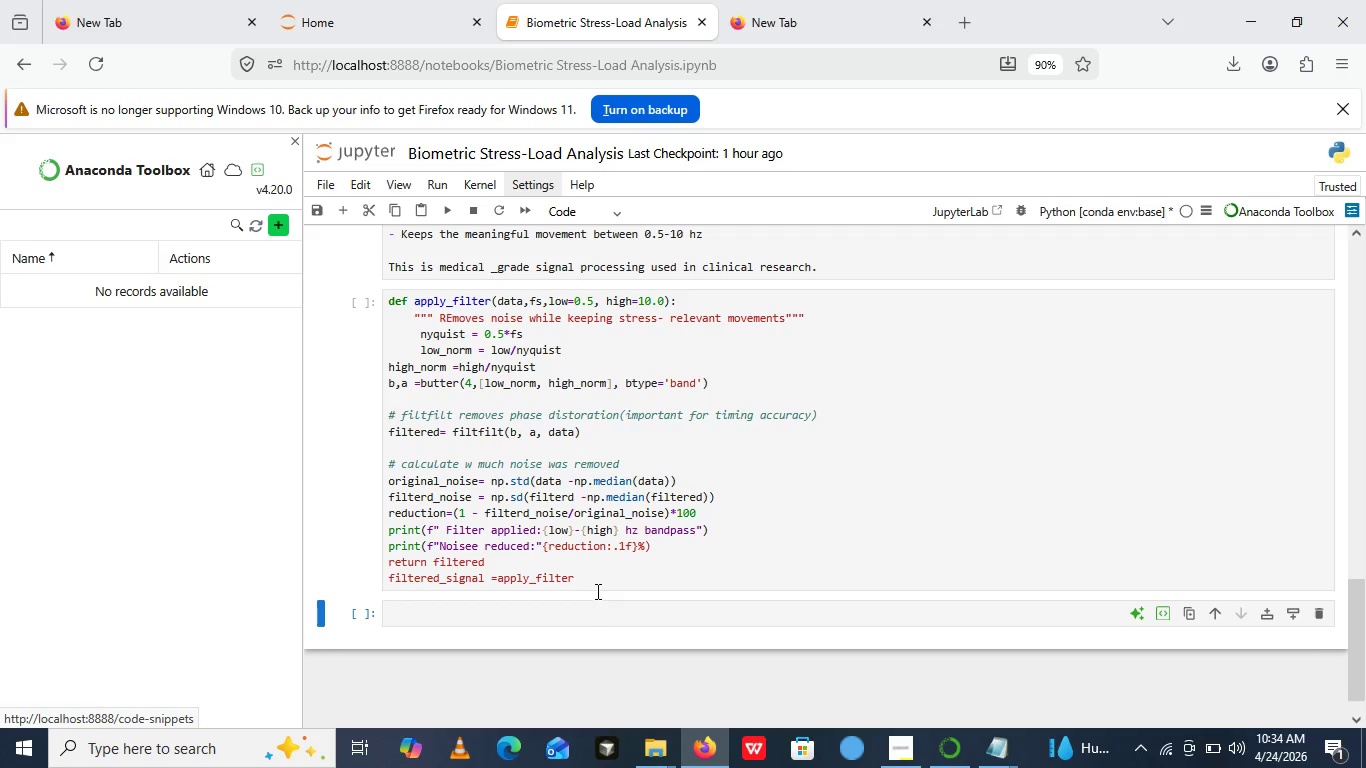 
left_click([597, 581])
 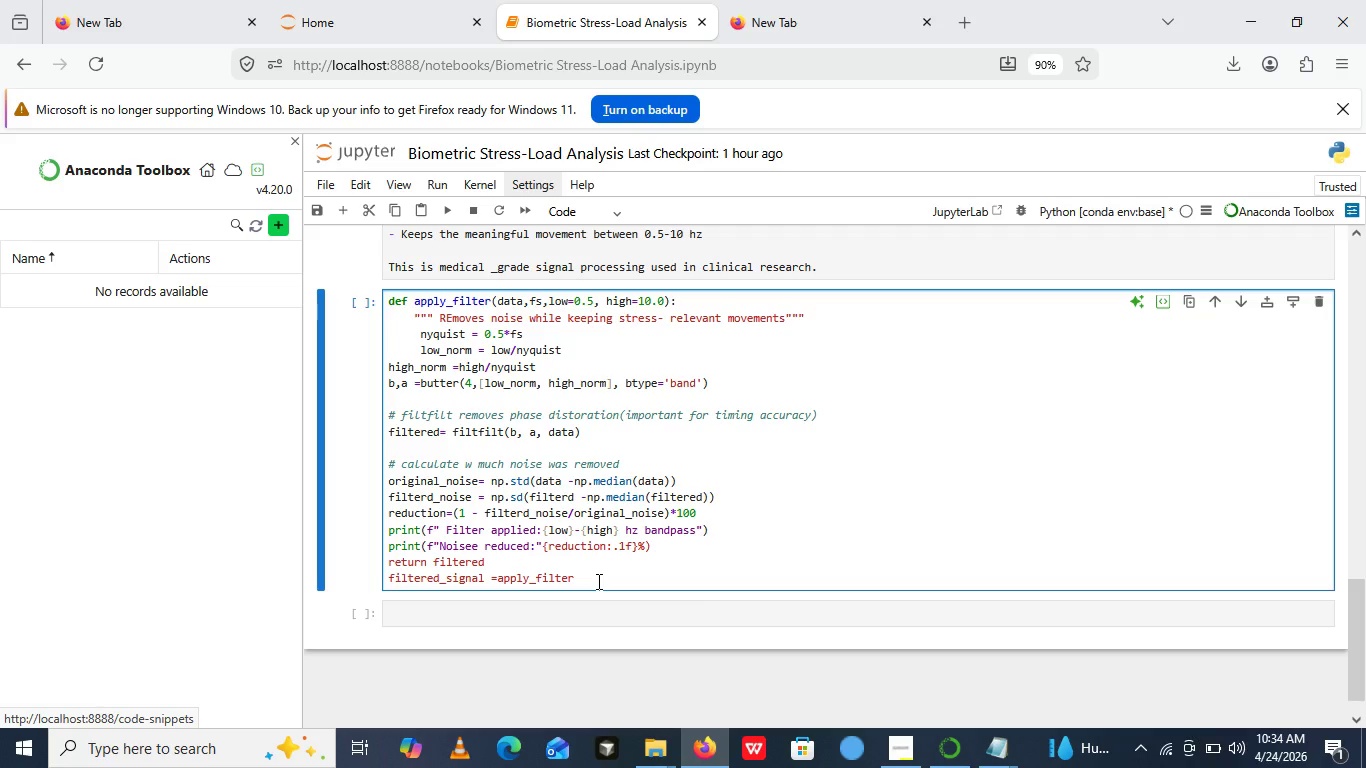 
type(())
 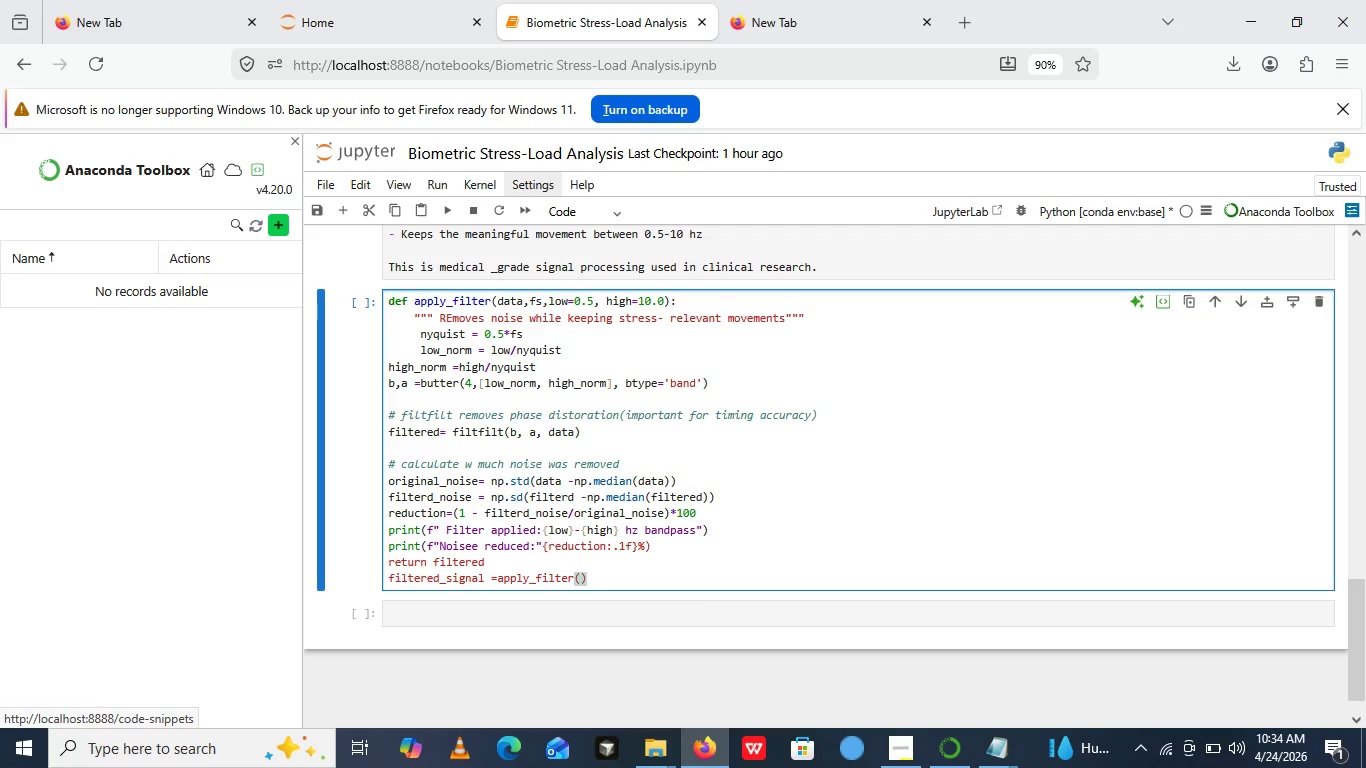 
key(ArrowLeft)
 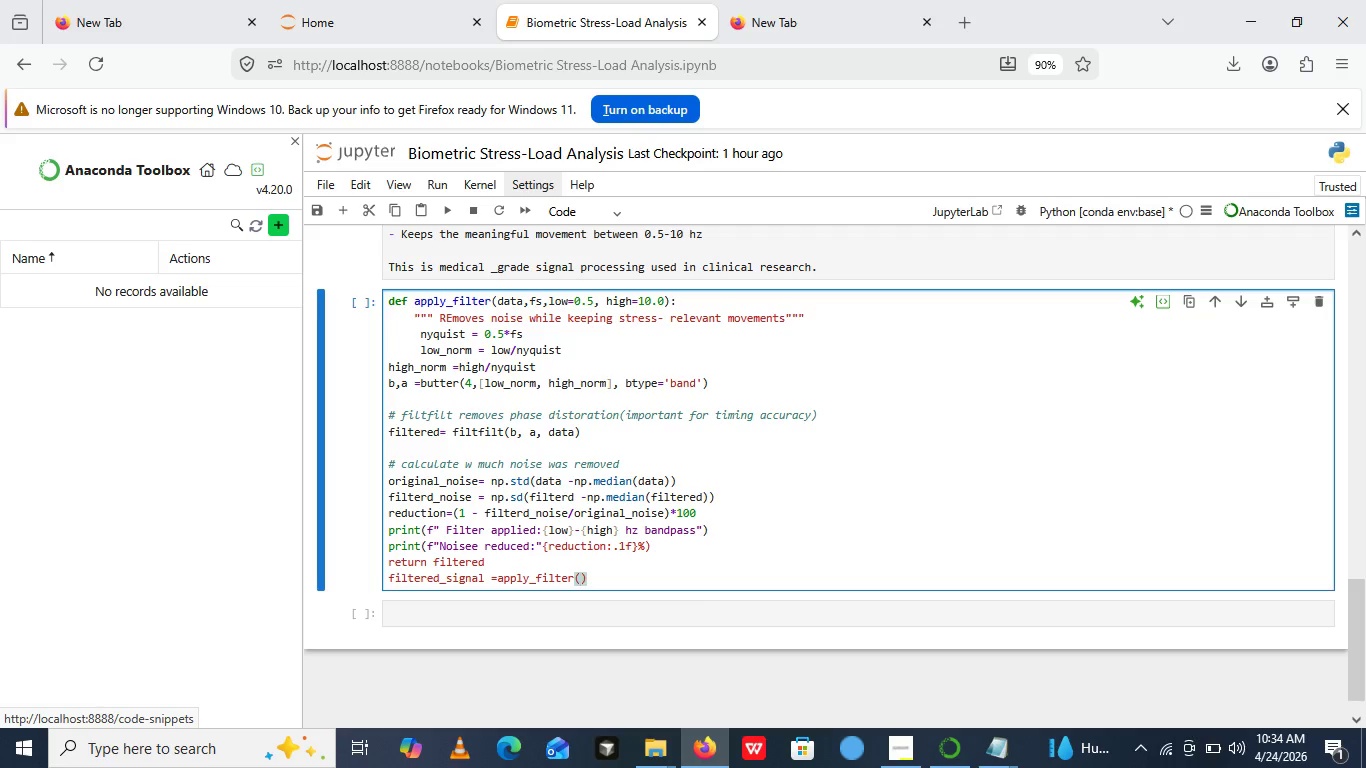 
type(raw_signal,sampling_rate)
 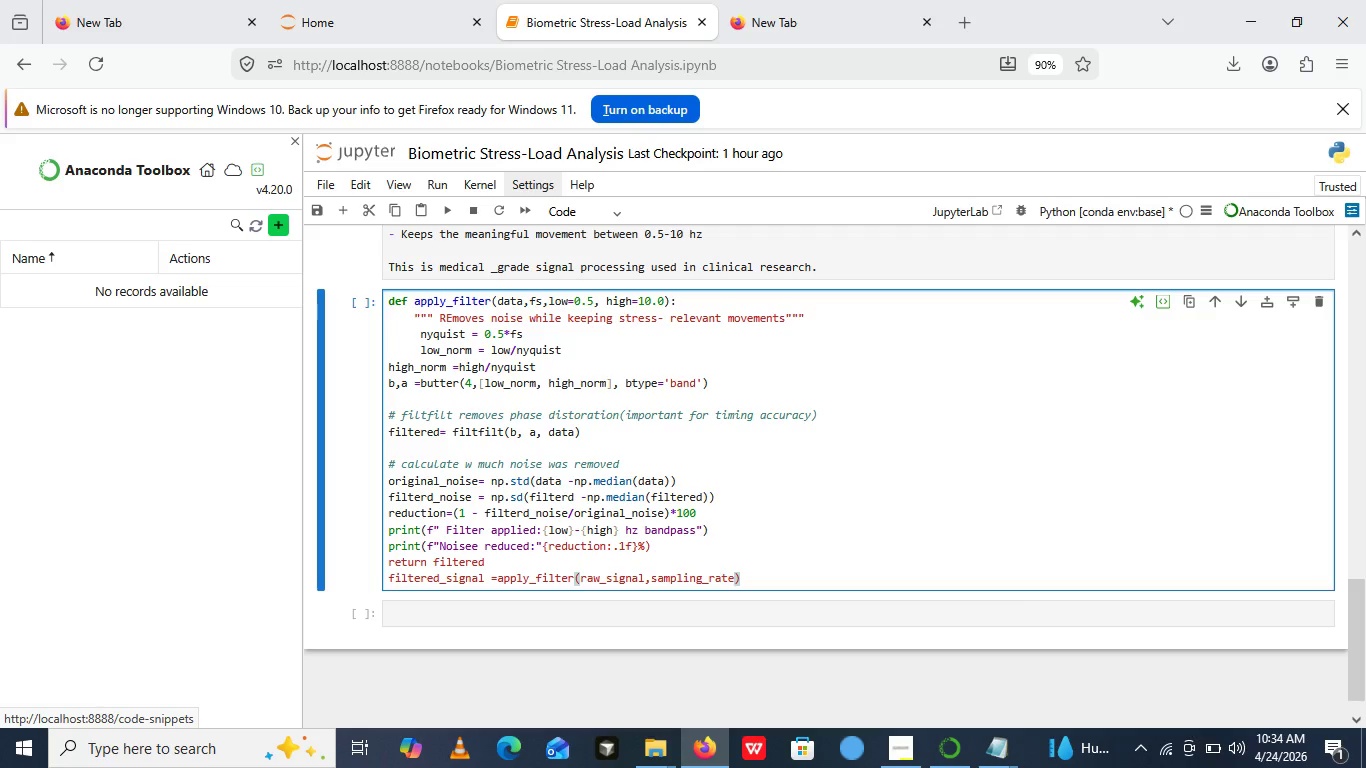 
left_click([646, 473])
 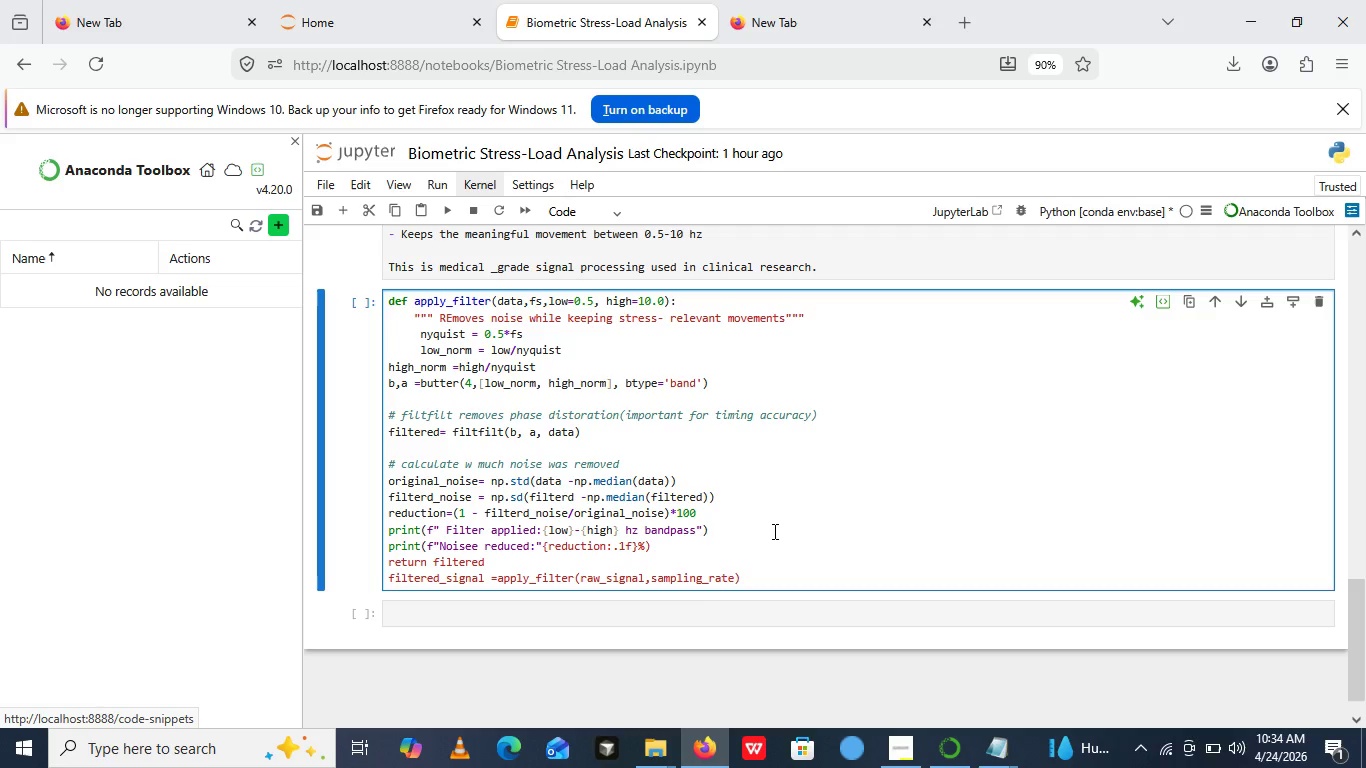 
wait(6.94)
 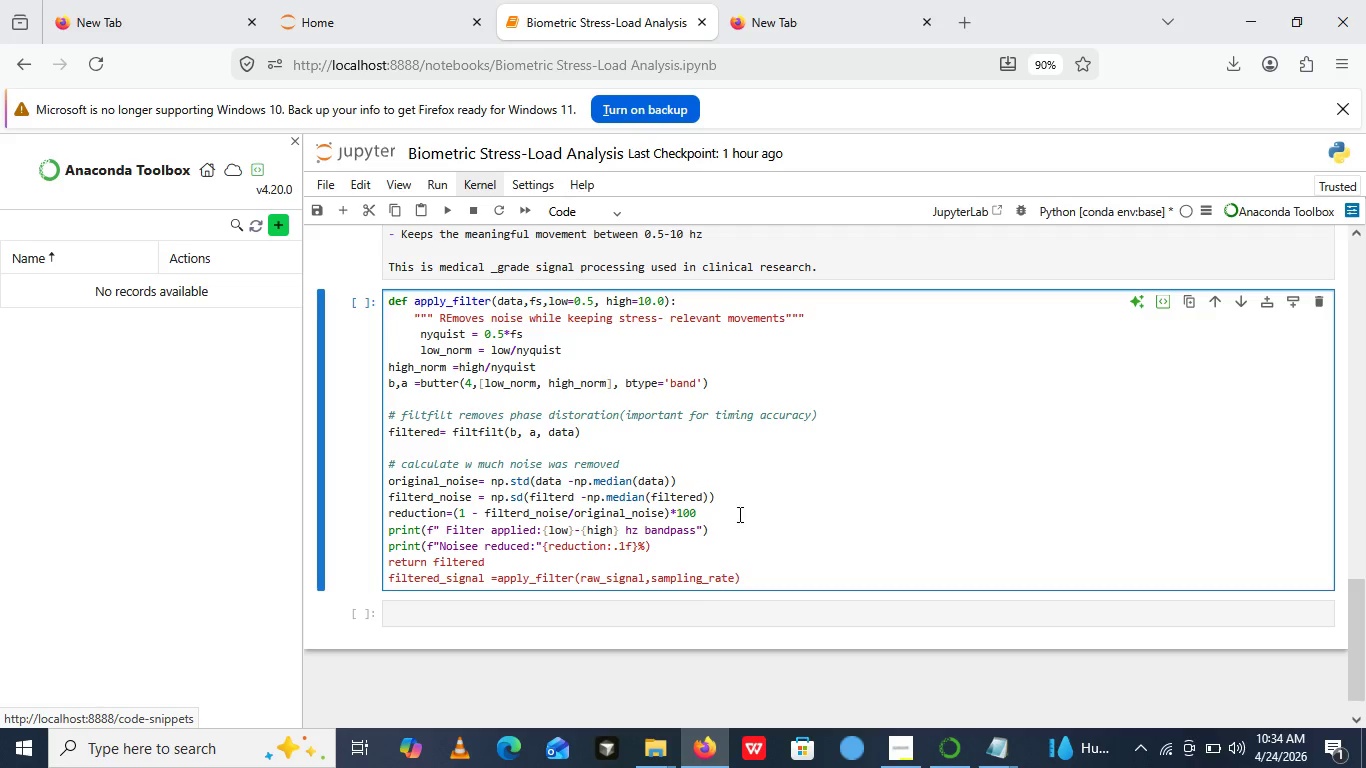 
left_click_drag(start_coordinate=[763, 569], to_coordinate=[763, 586])
 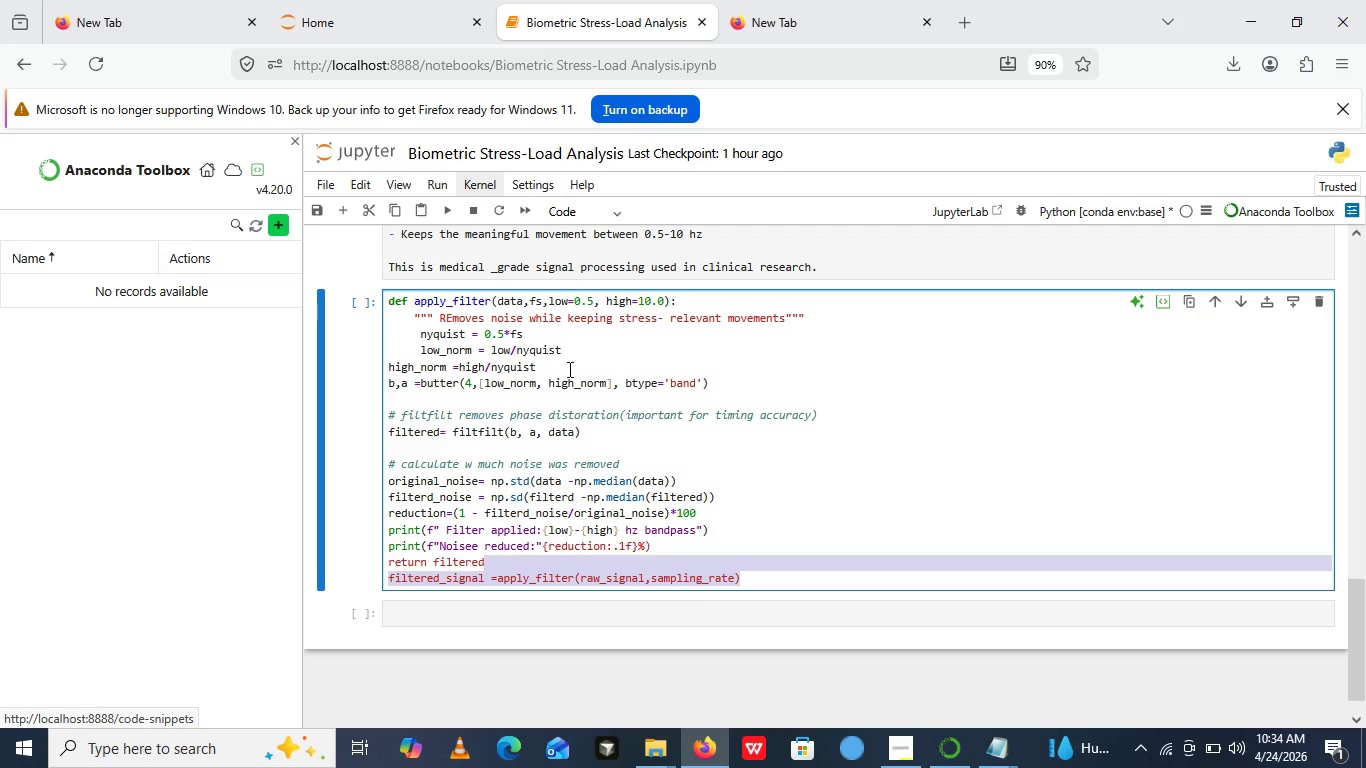 
left_click([639, 403])
 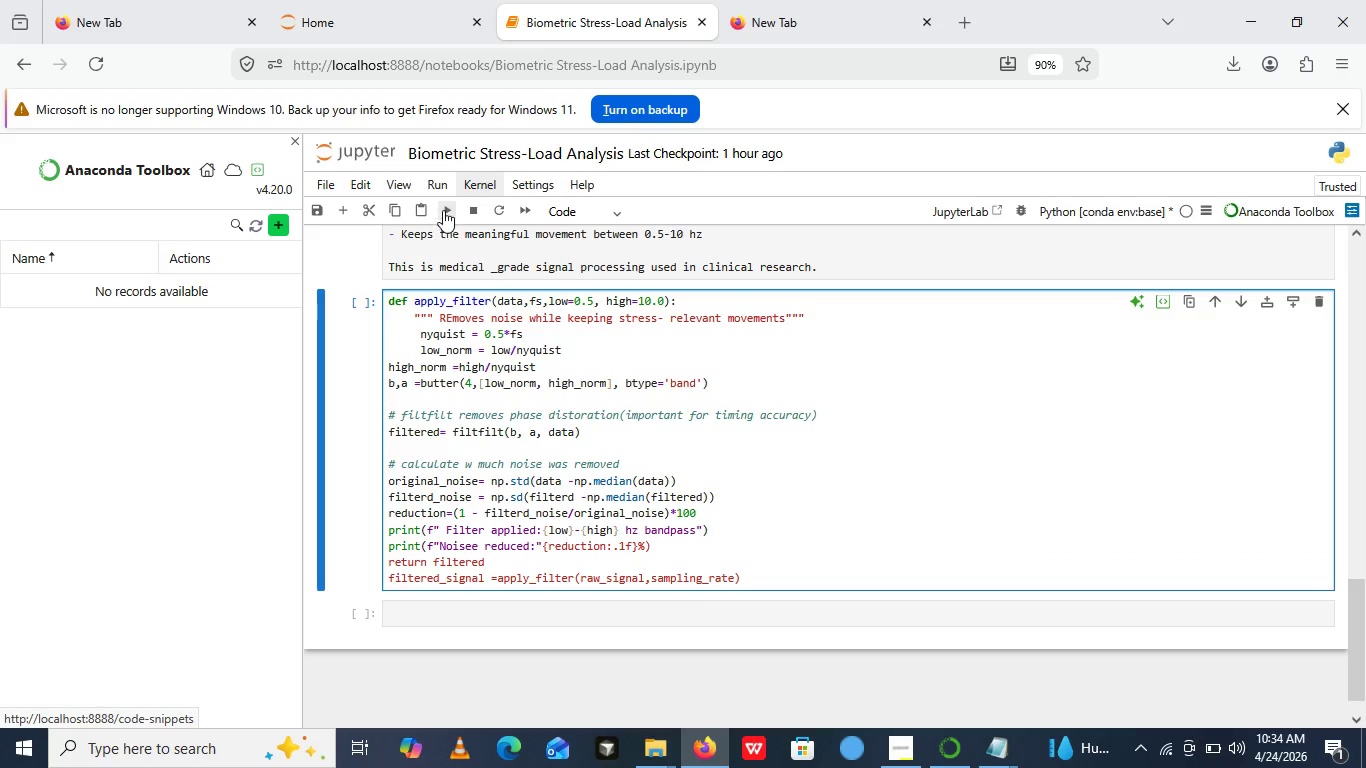 
left_click([443, 209])
 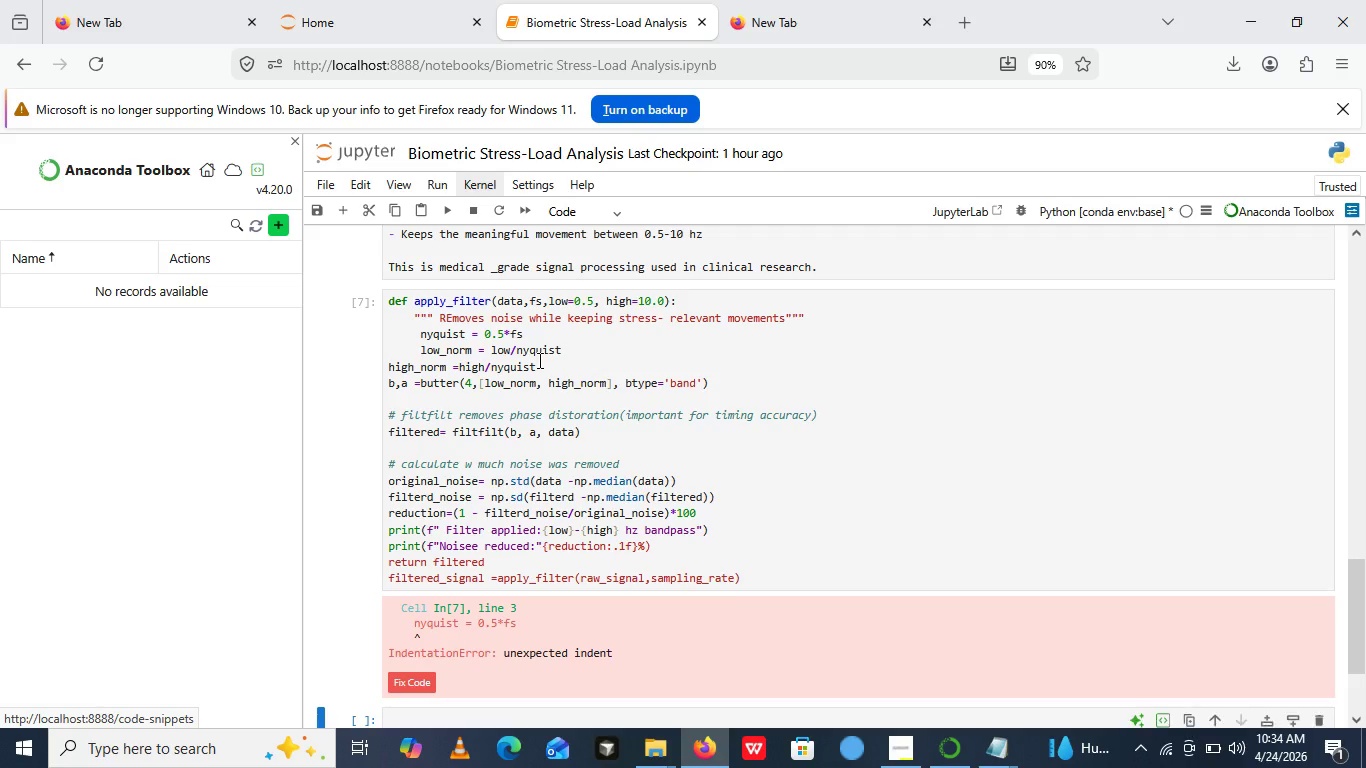 
scroll: coordinate [538, 360], scroll_direction: down, amount: 1.0
 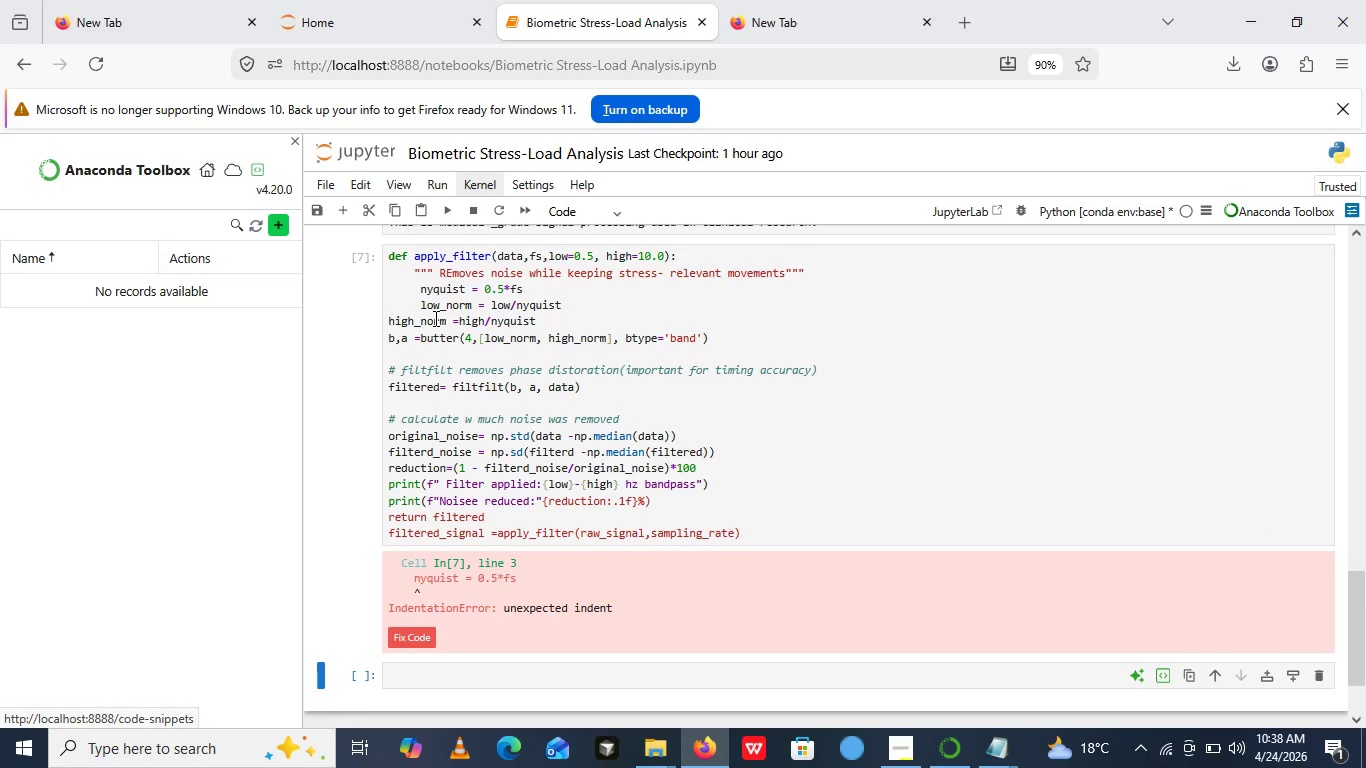 
wait(237.99)
 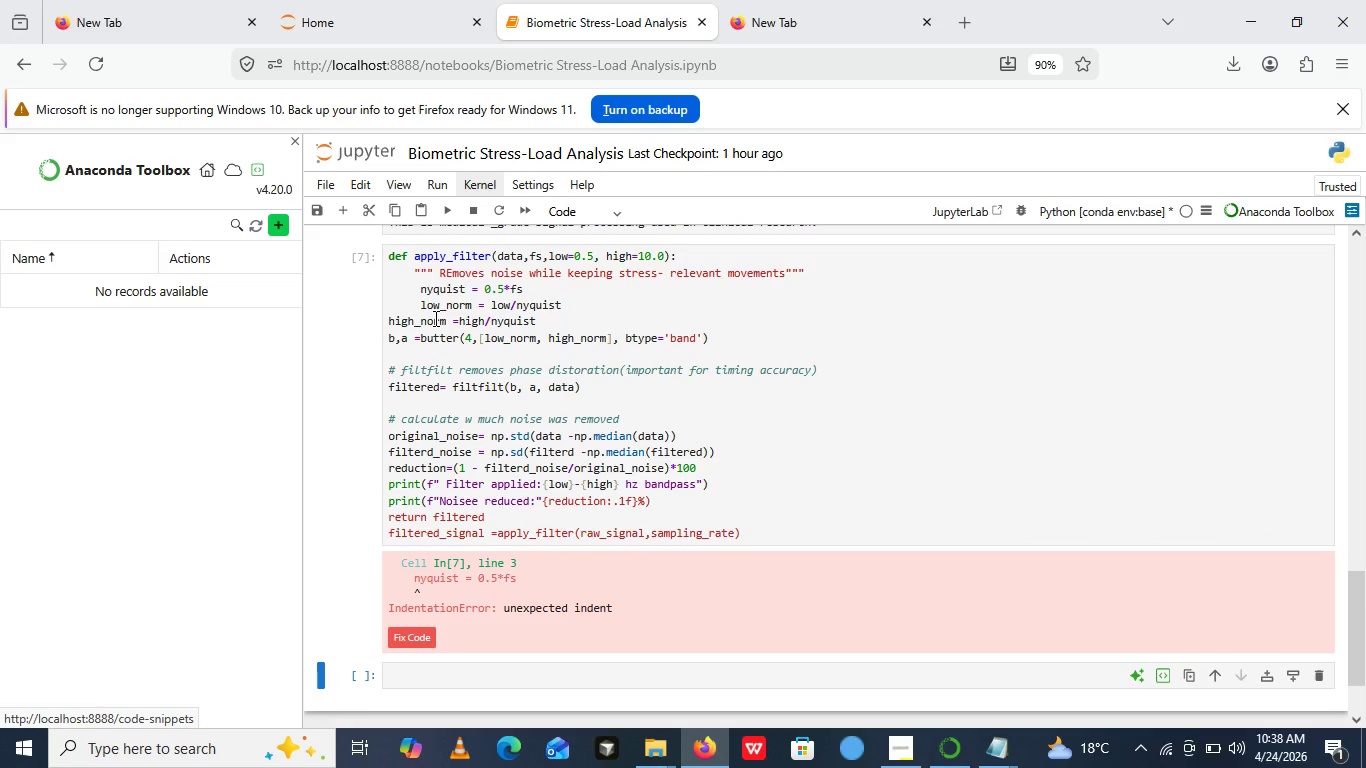 
mouse_move([868, 735])
 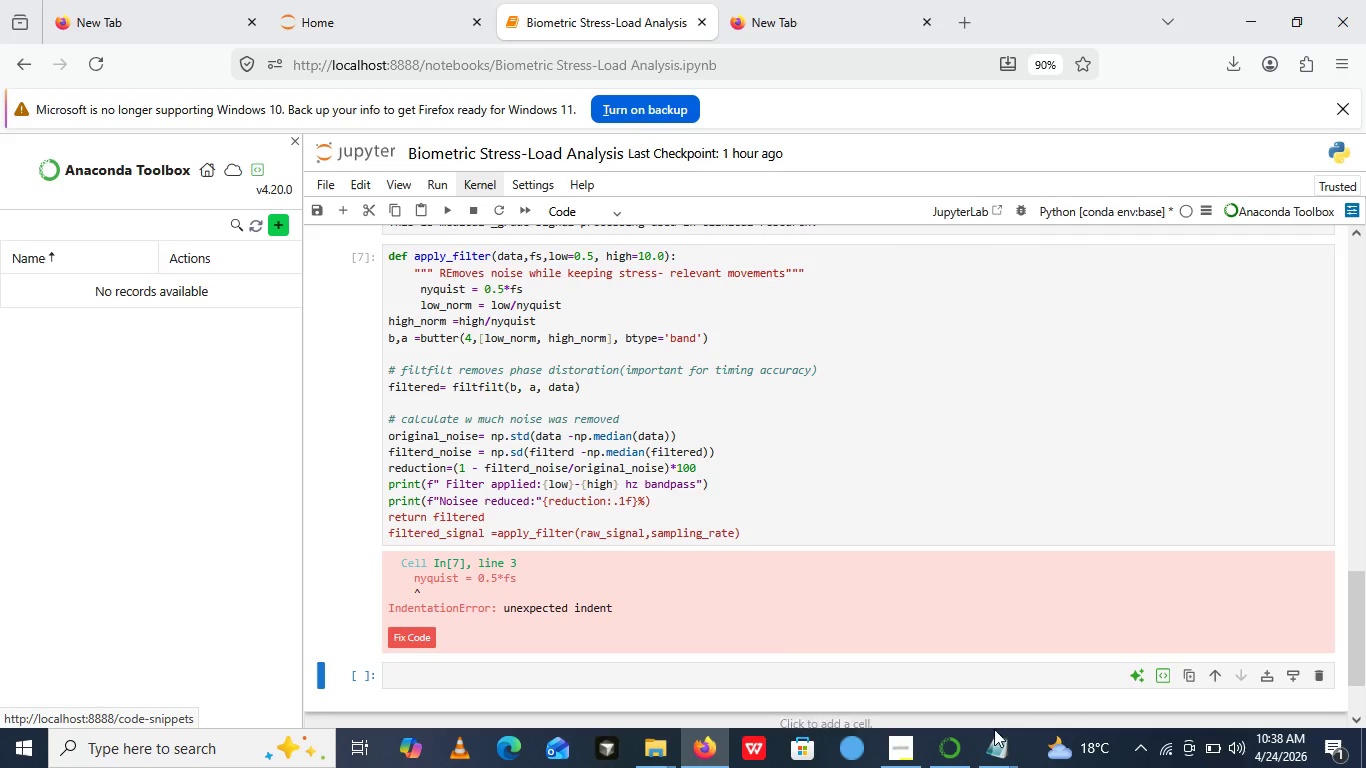 
mouse_move([981, 742])
 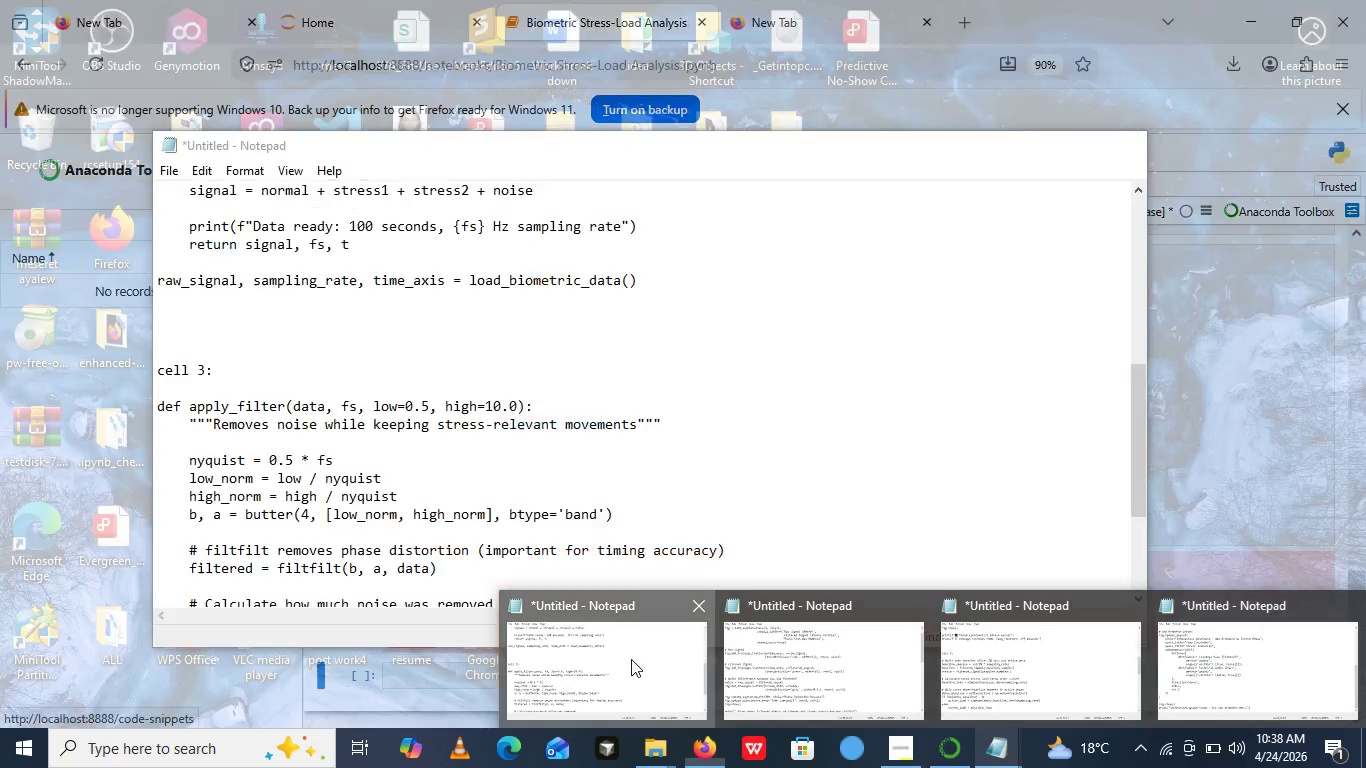 
left_click([631, 659])
 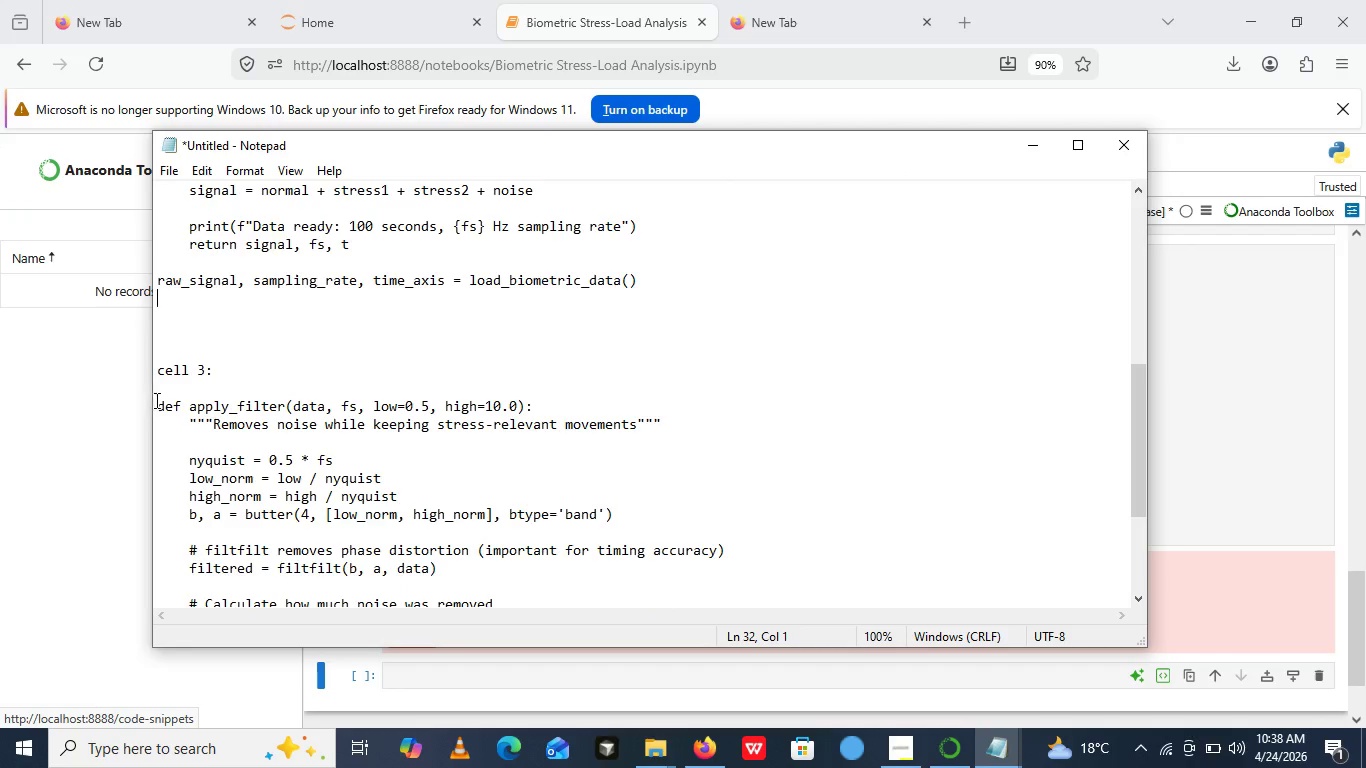 
left_click_drag(start_coordinate=[159, 400], to_coordinate=[737, 616])
 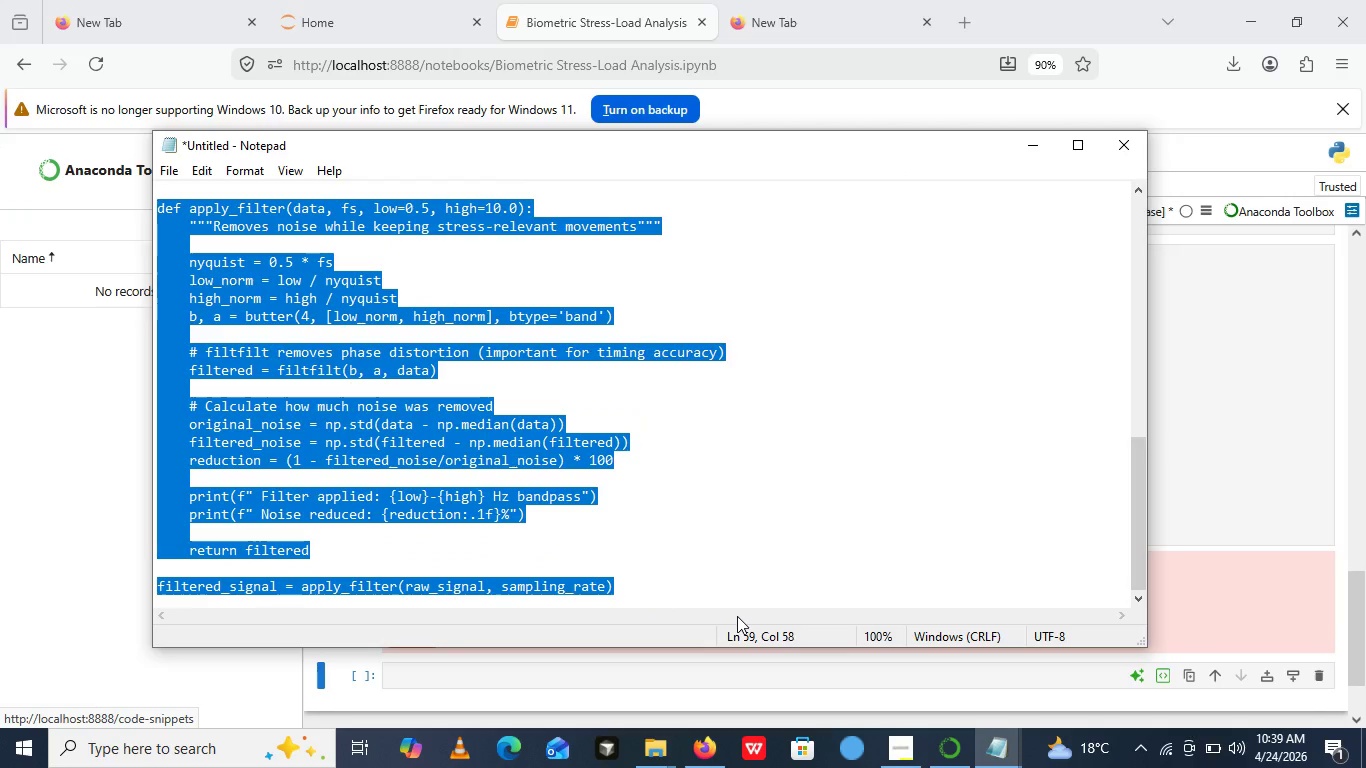 
key(Control+C)
 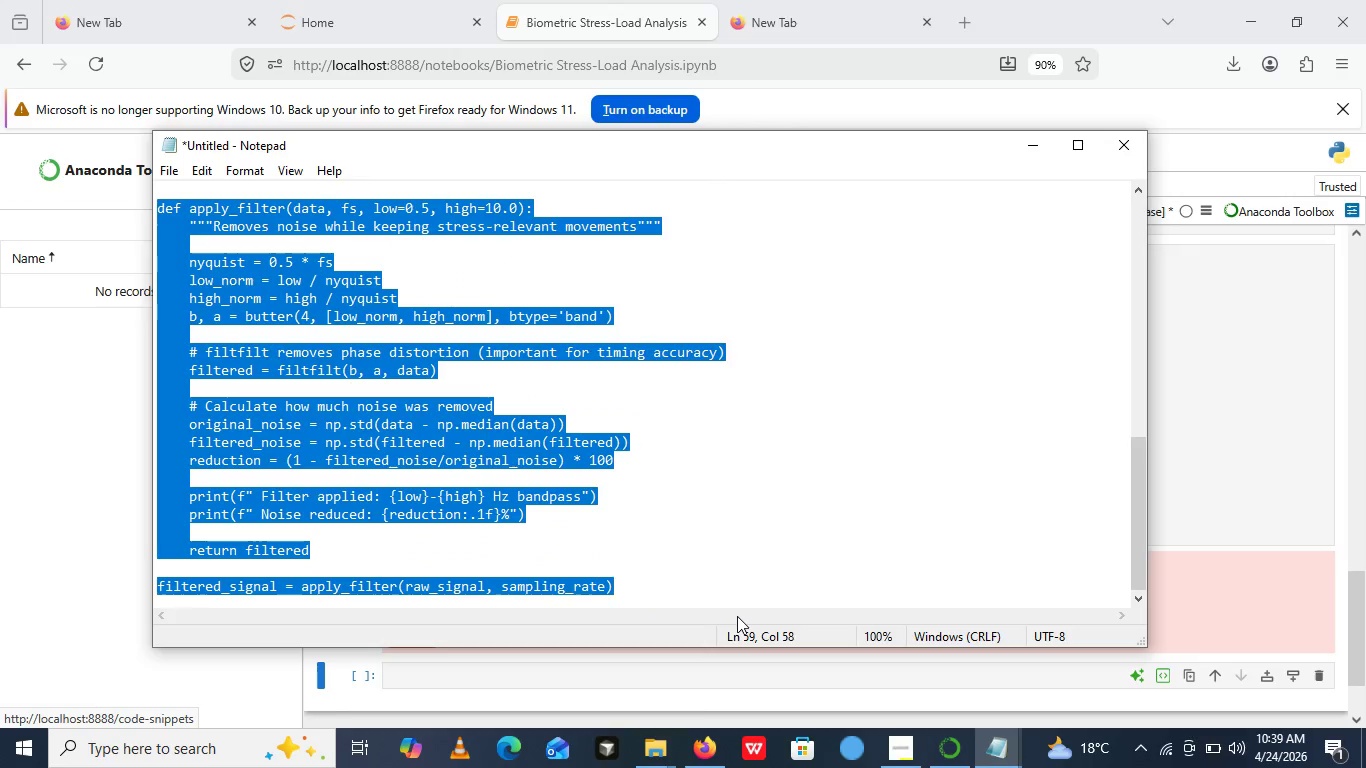 
left_click([737, 616])
 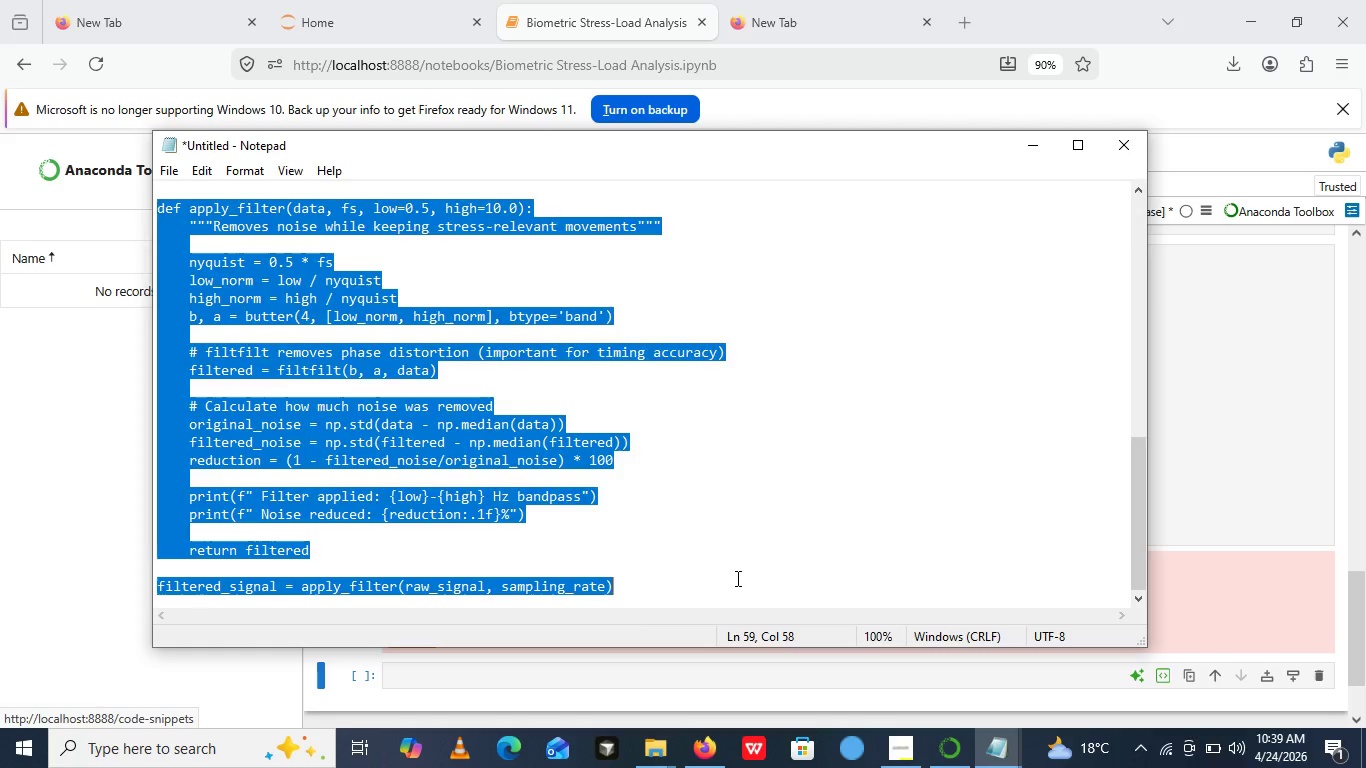 
left_click([736, 578])
 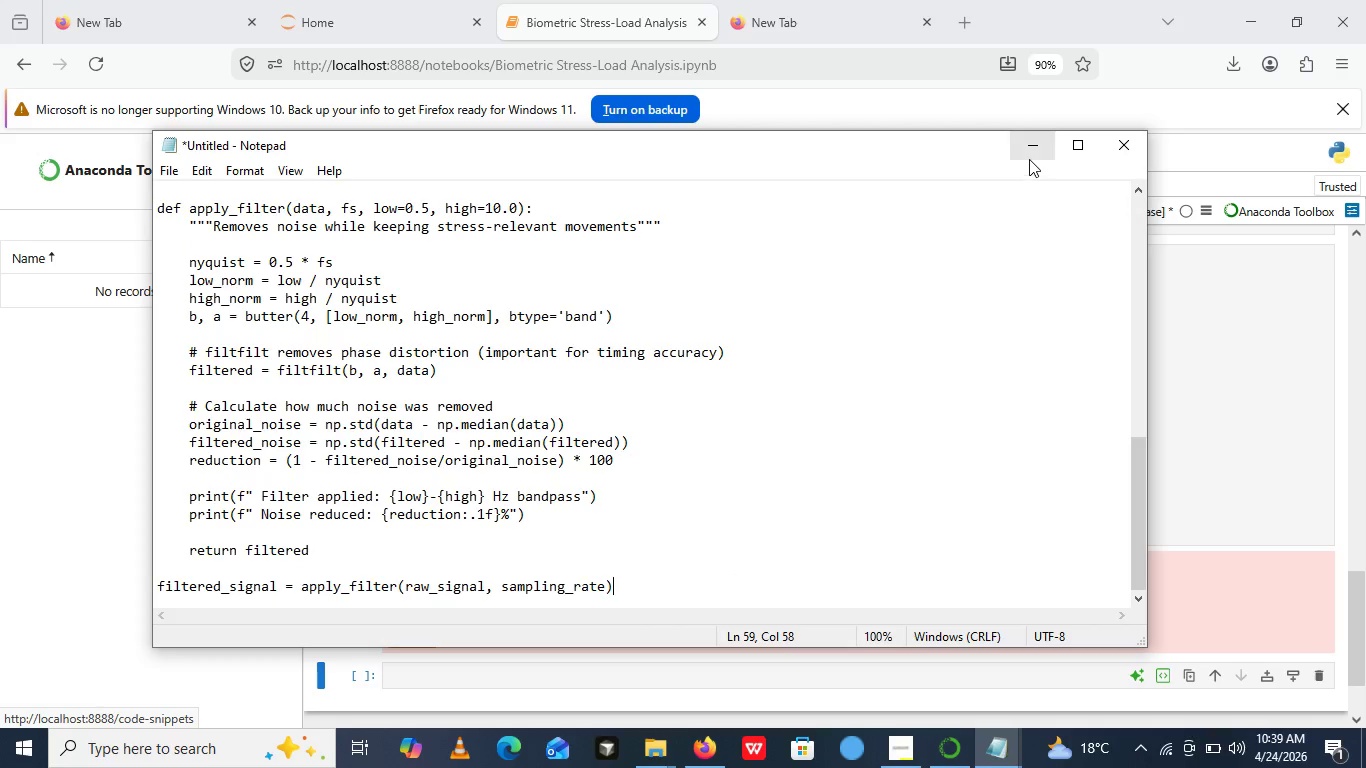 
left_click([1029, 151])
 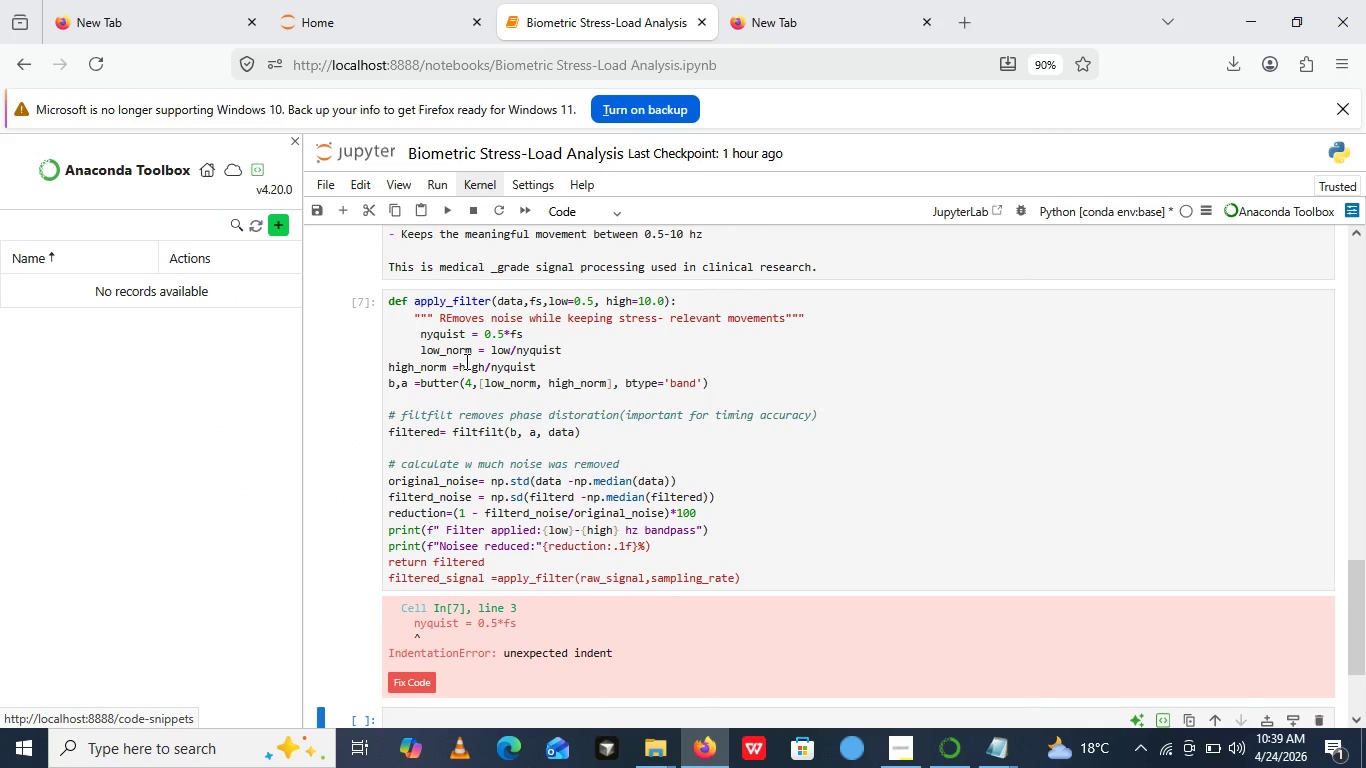 
wait(7.7)
 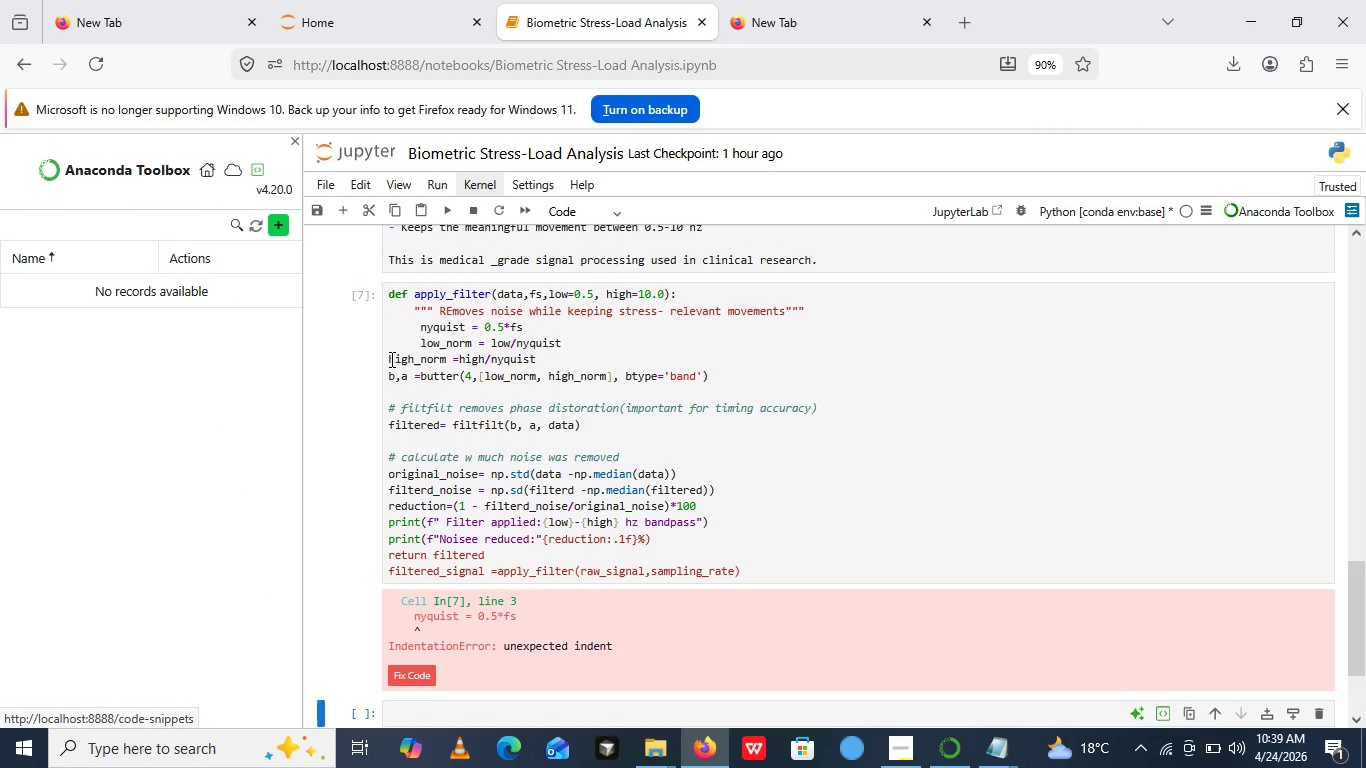 
left_click([501, 336])
 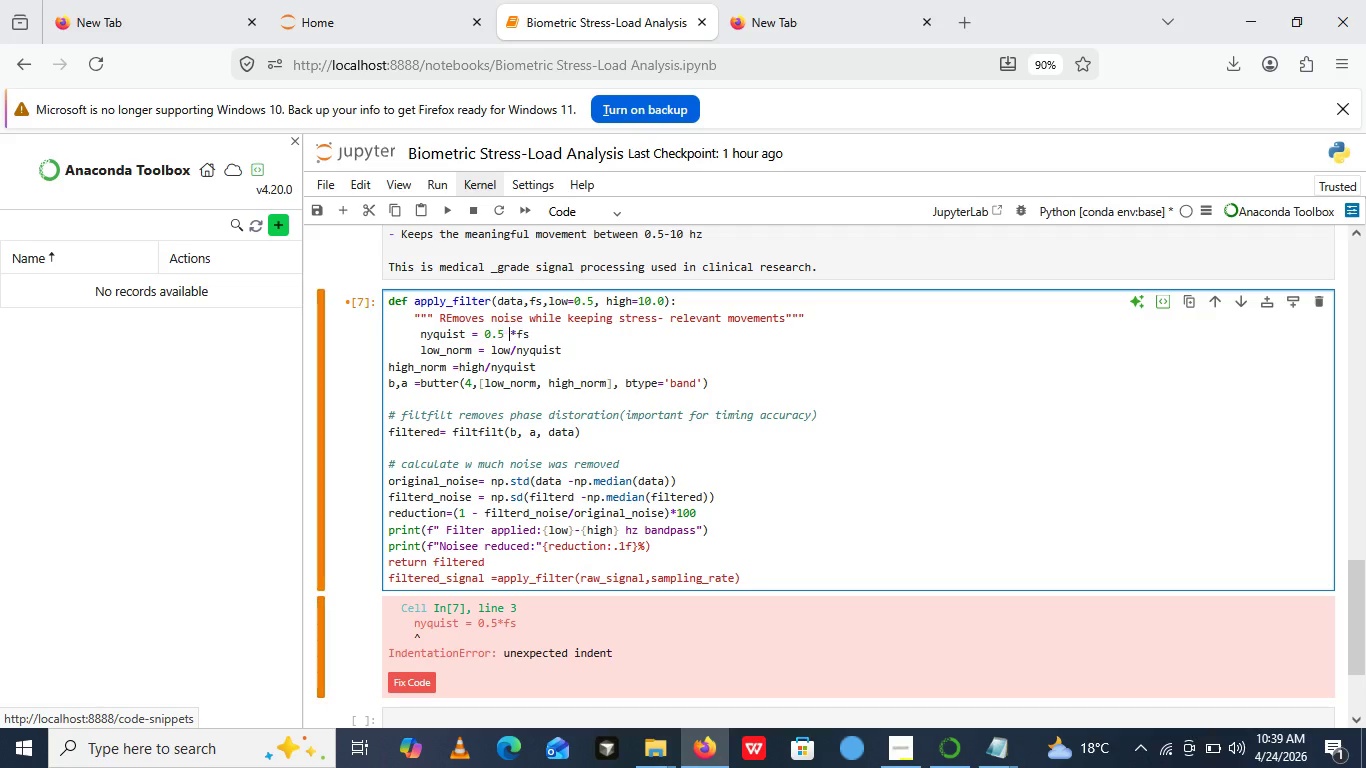 
key(Space)
 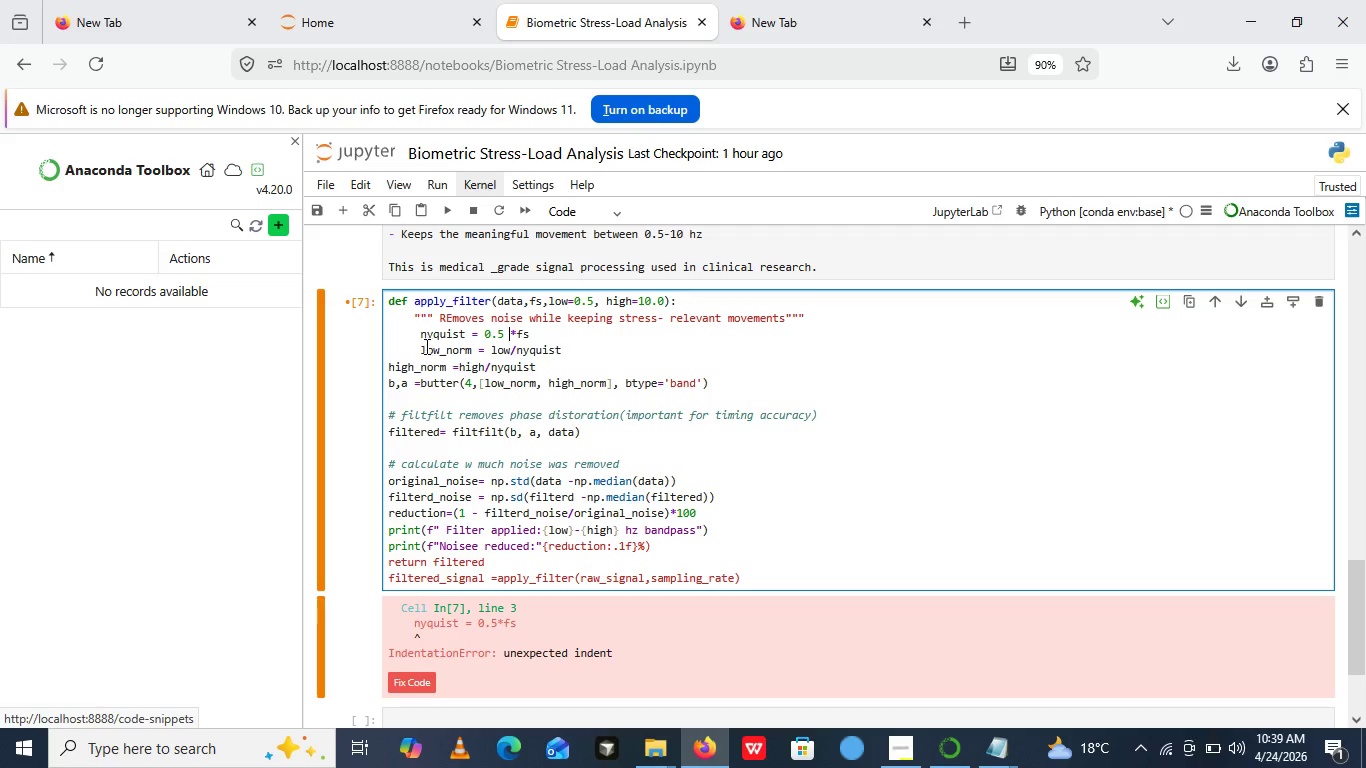 
left_click([418, 345])
 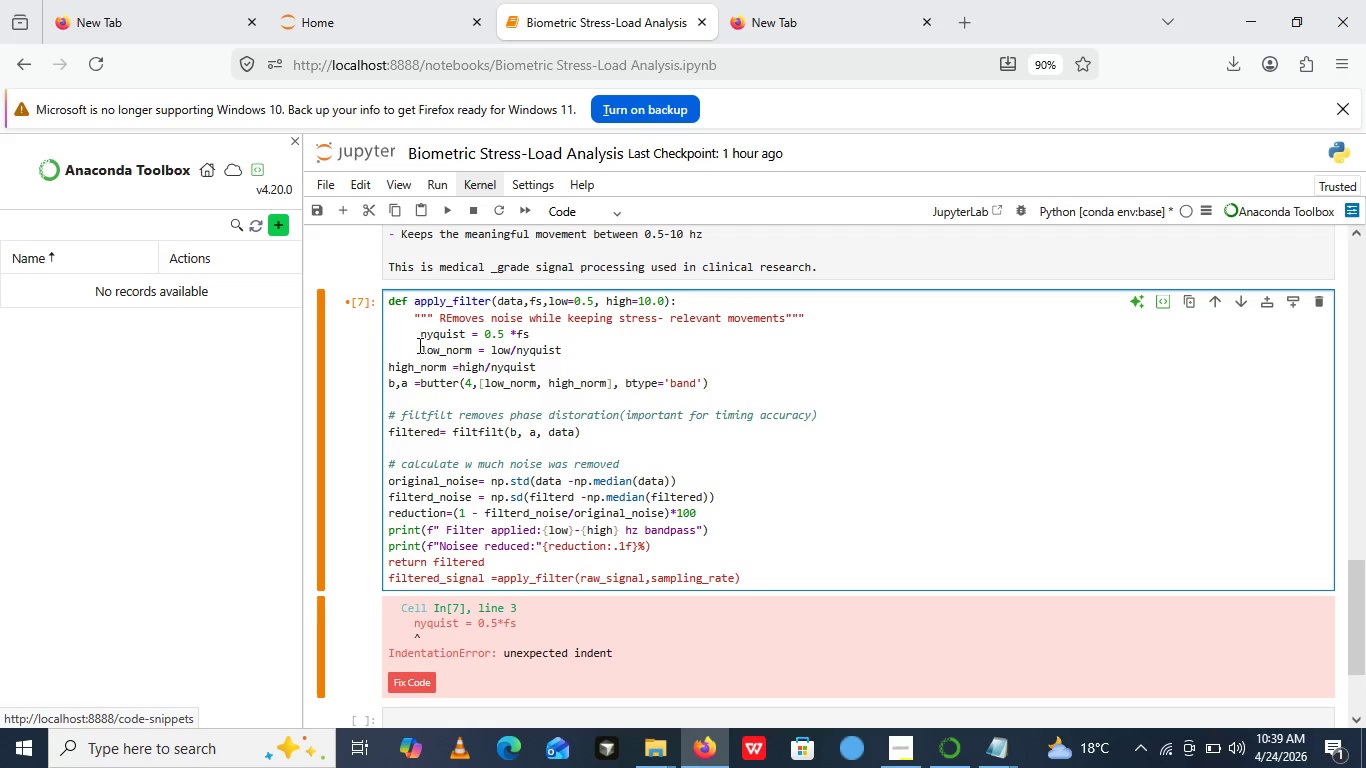 
key(Backspace)
 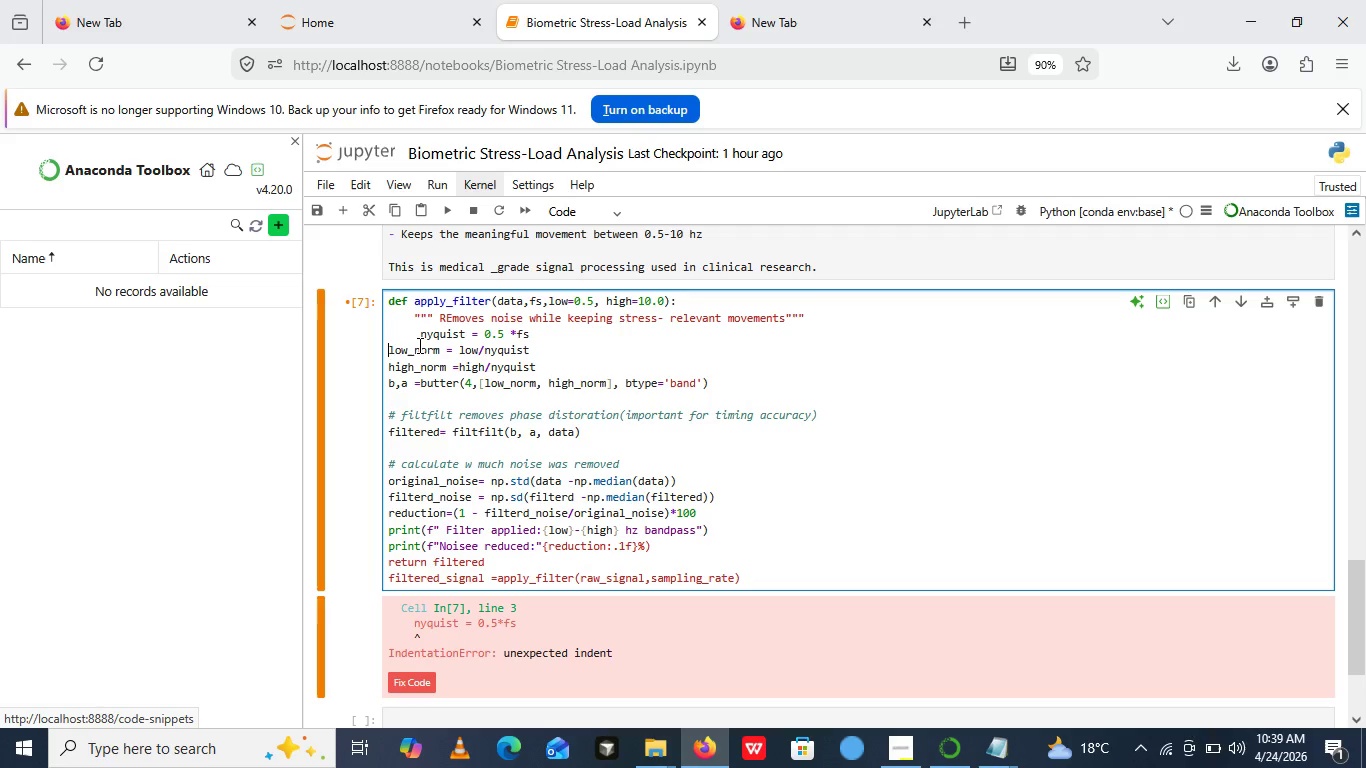 
key(Backspace)
 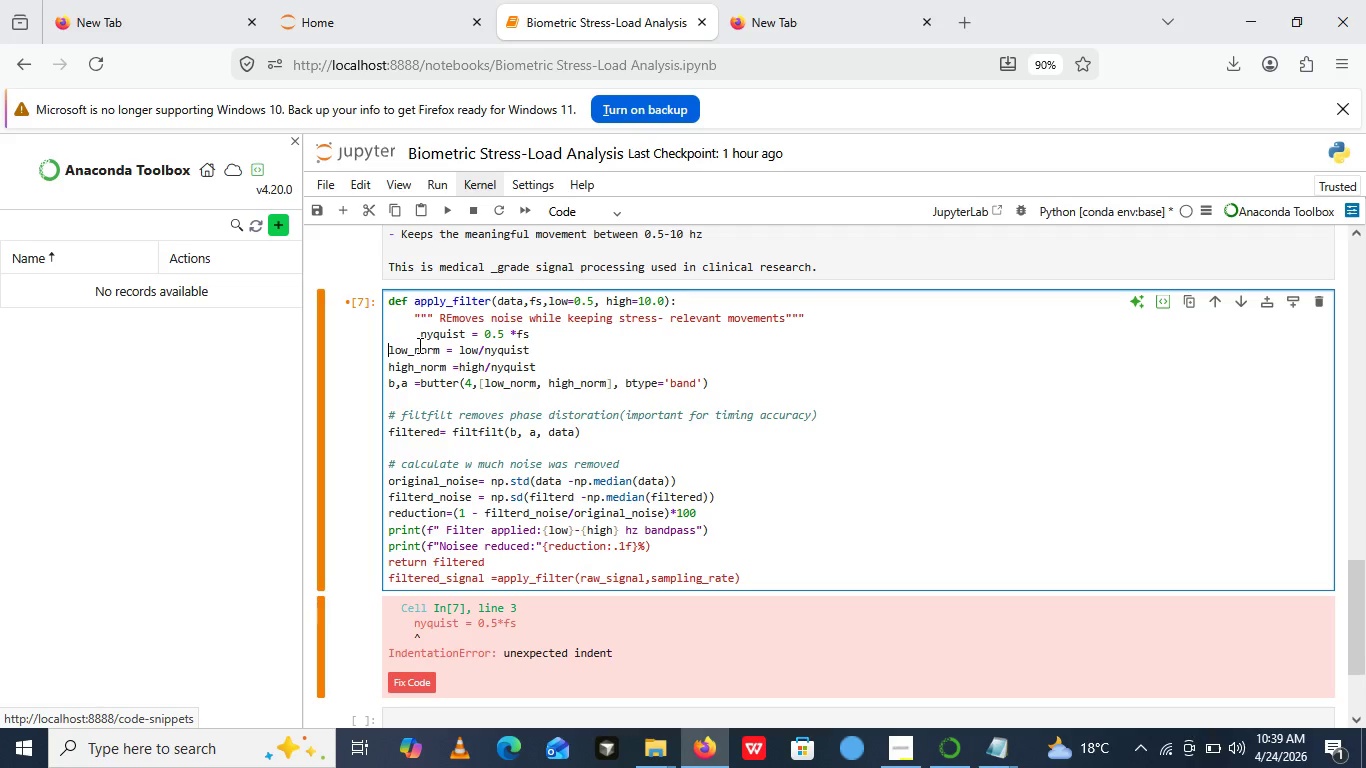 
key(Backspace)
 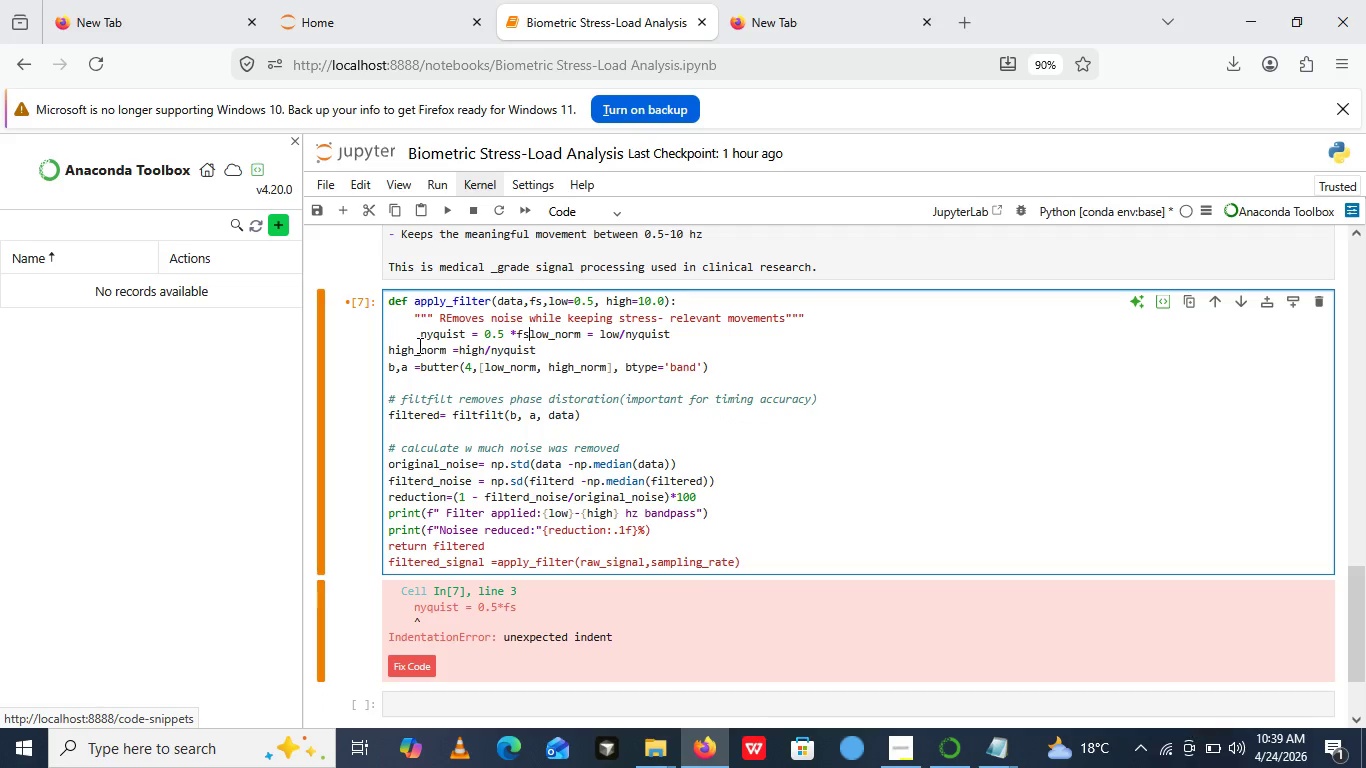 
key(Space)
 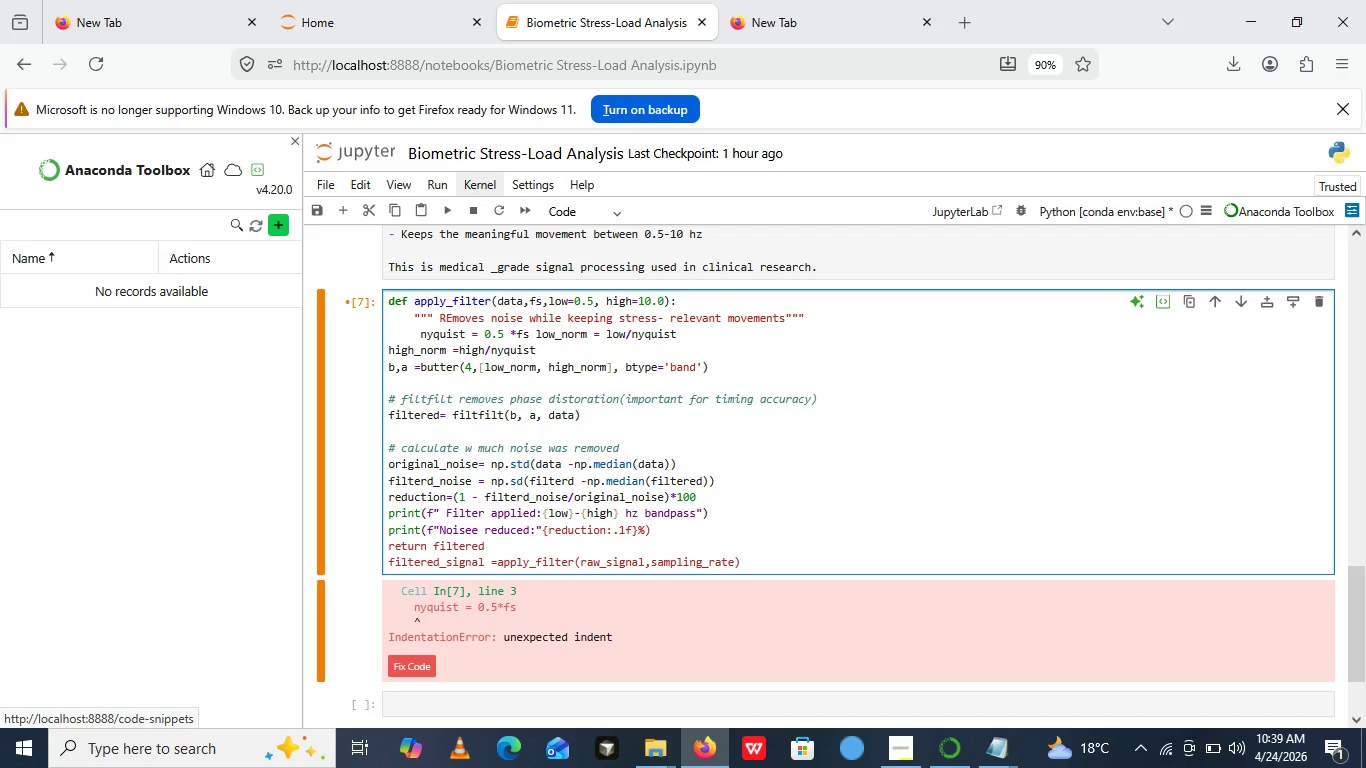 
key(Enter)
 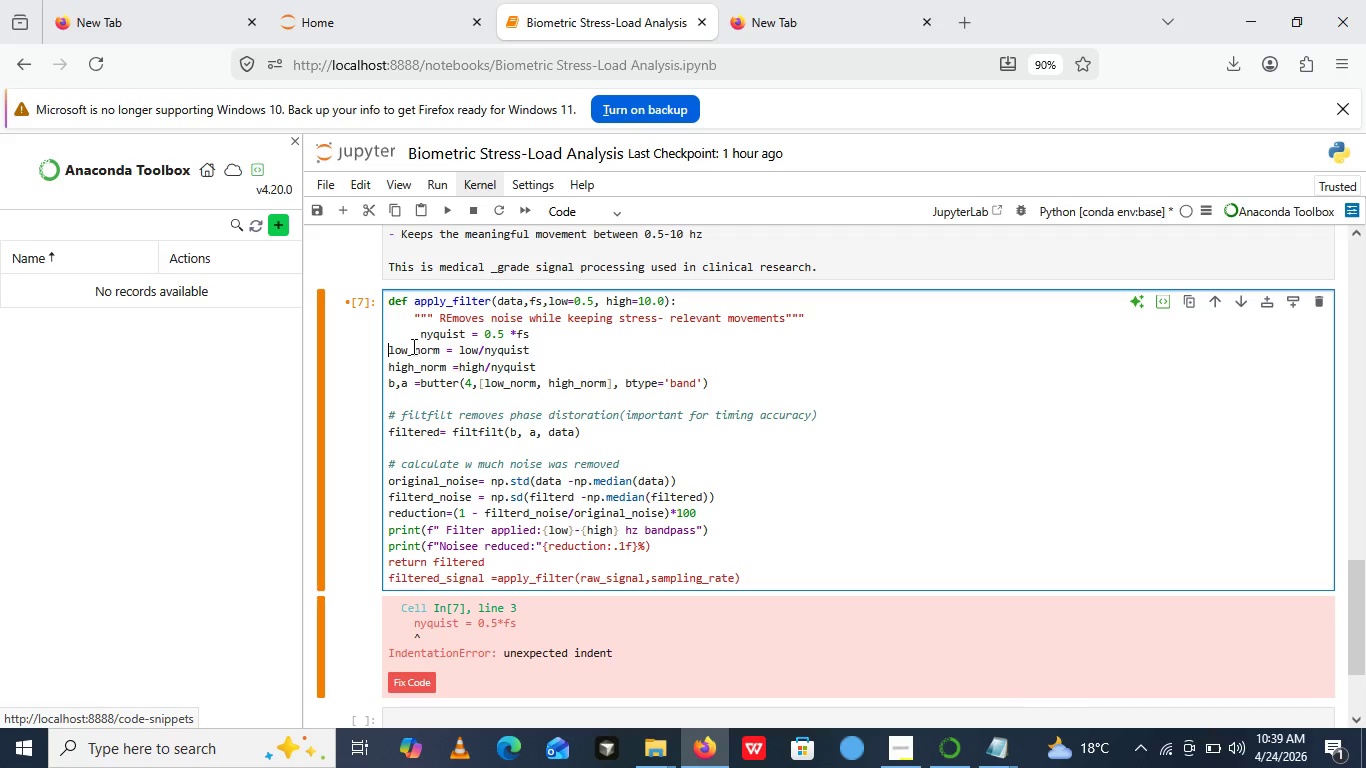 
left_click([418, 337])
 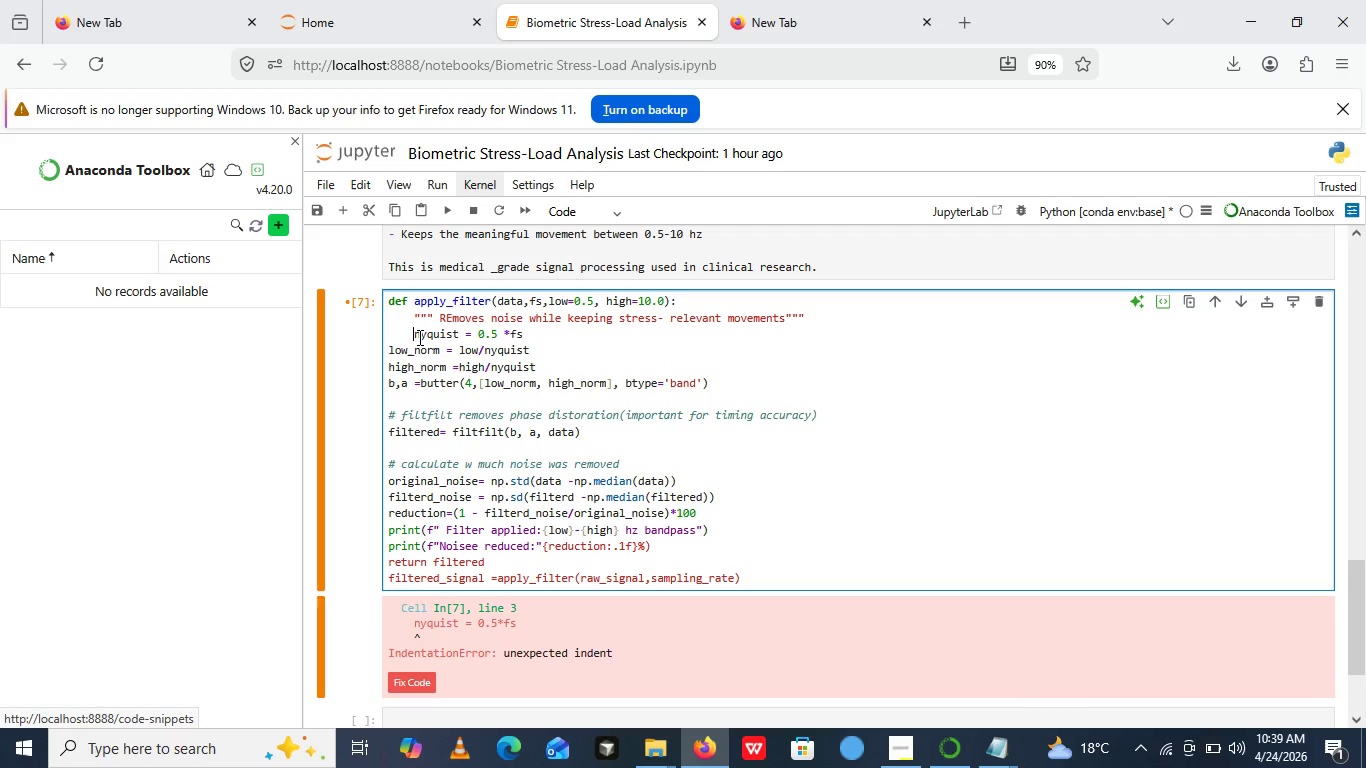 
key(Backspace)
 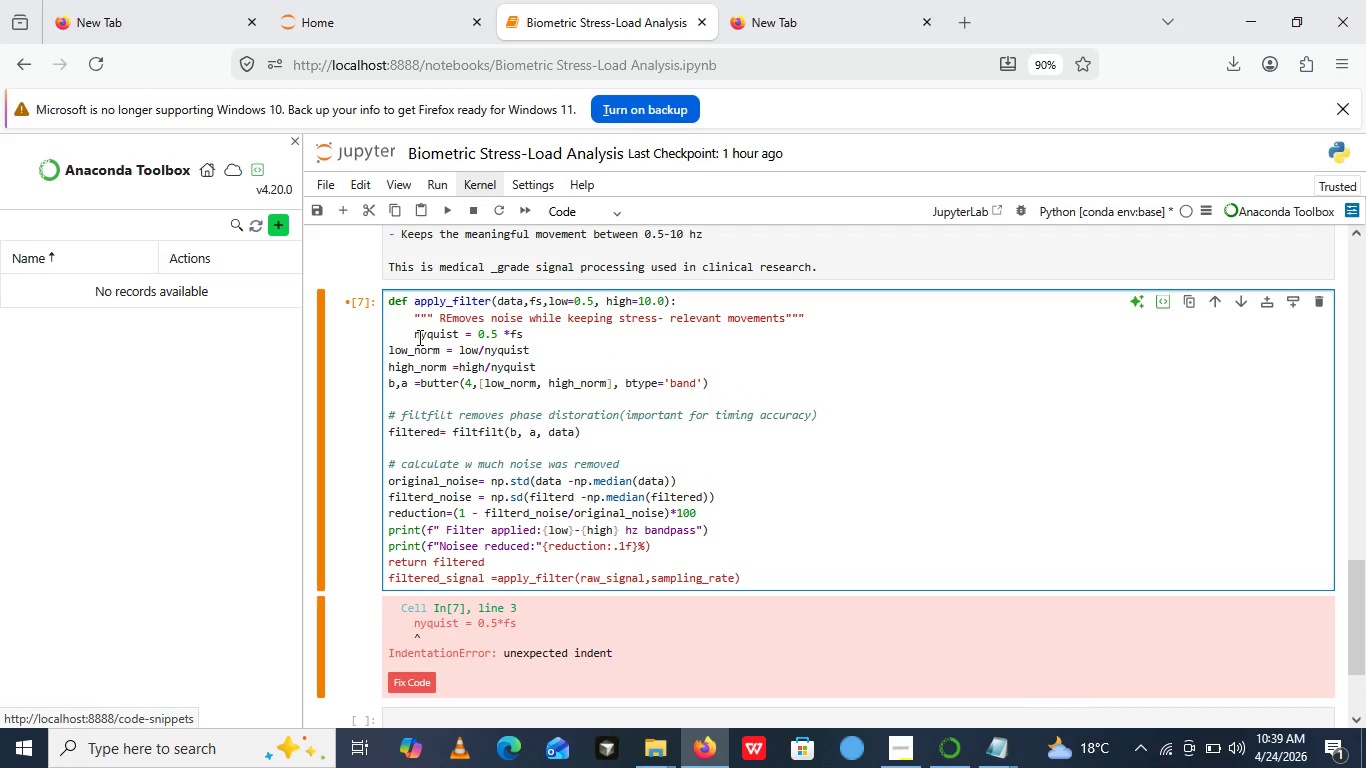 
key(Backspace)
 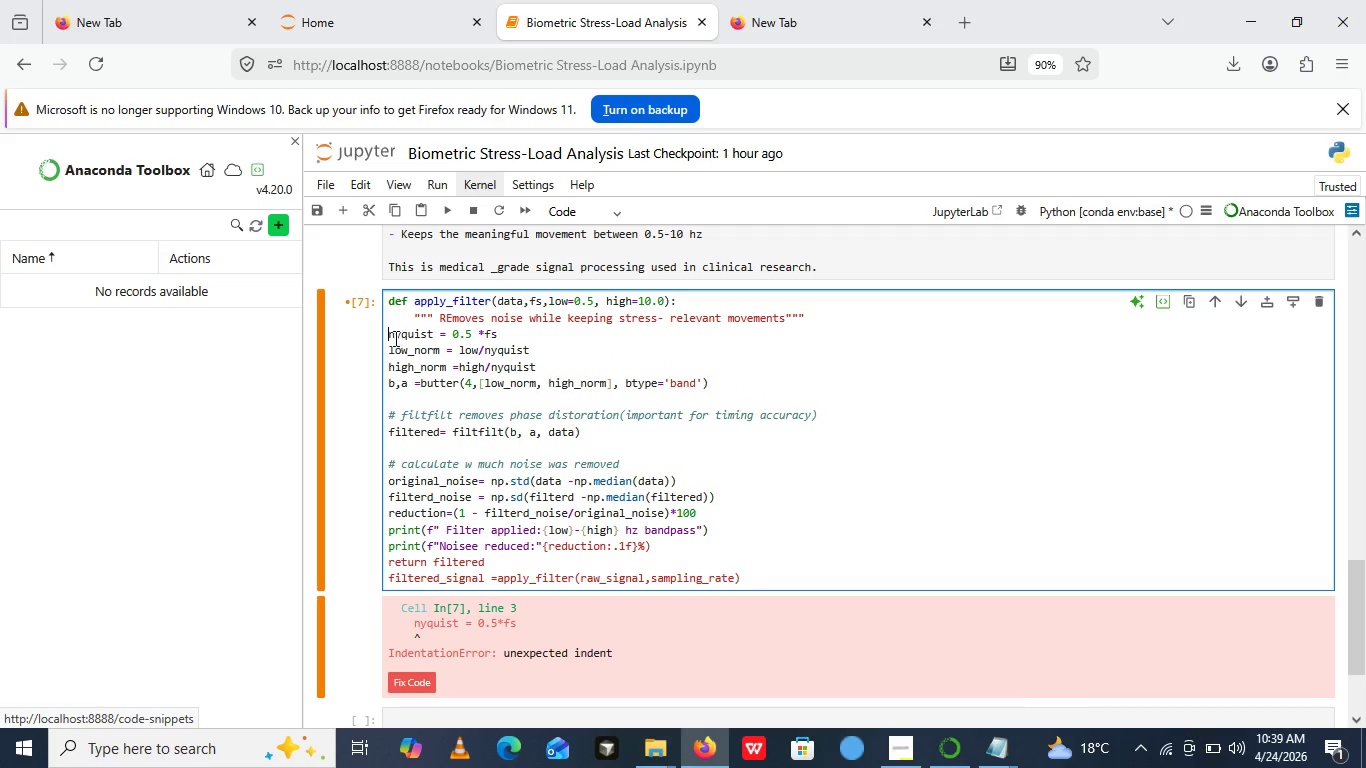 
key(Space)
 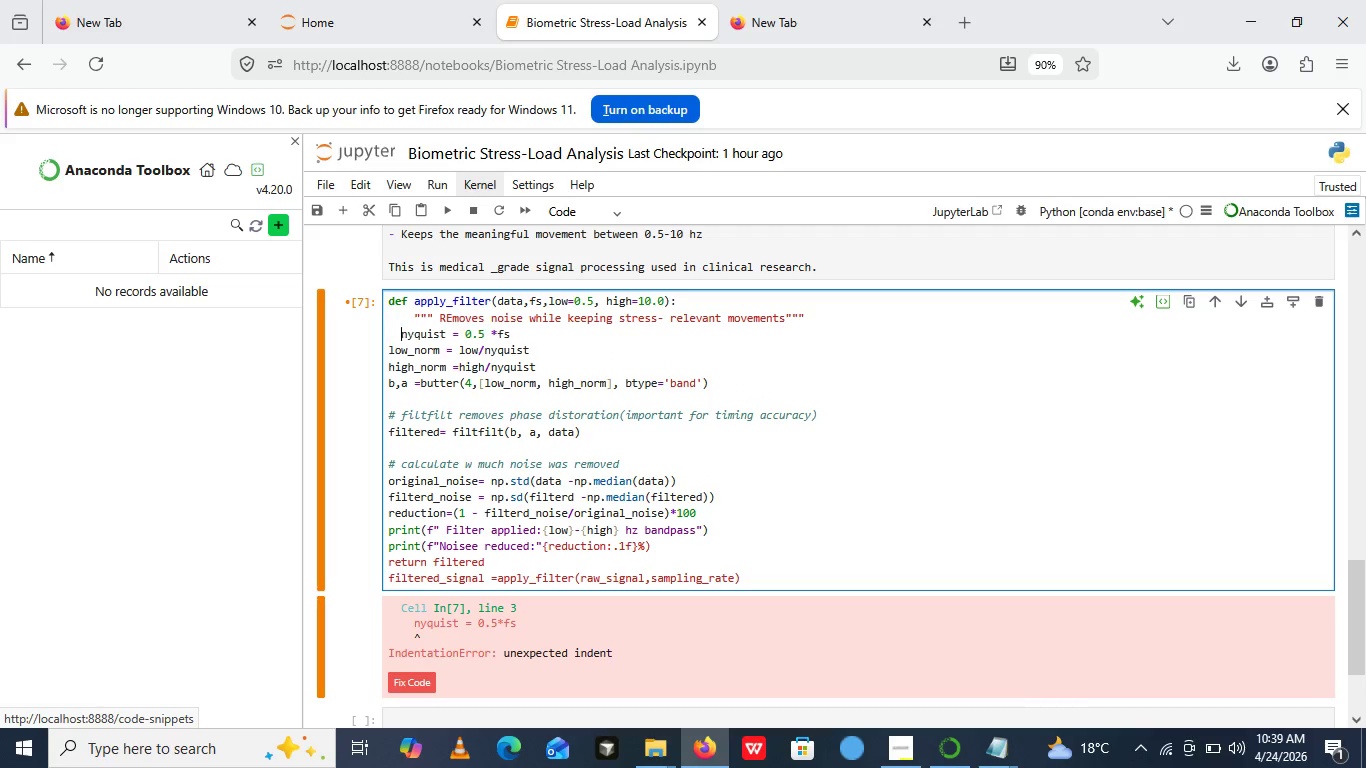 
key(Space)
 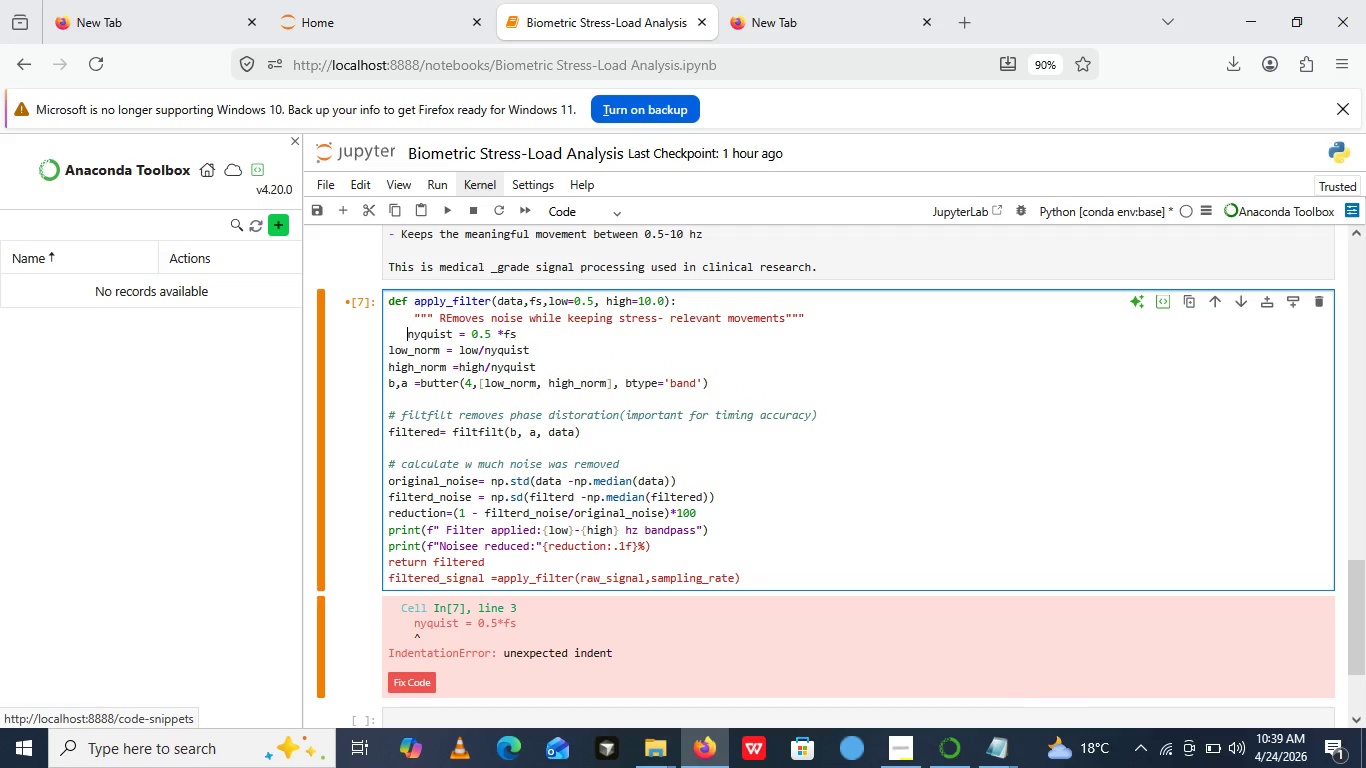 
key(Space)
 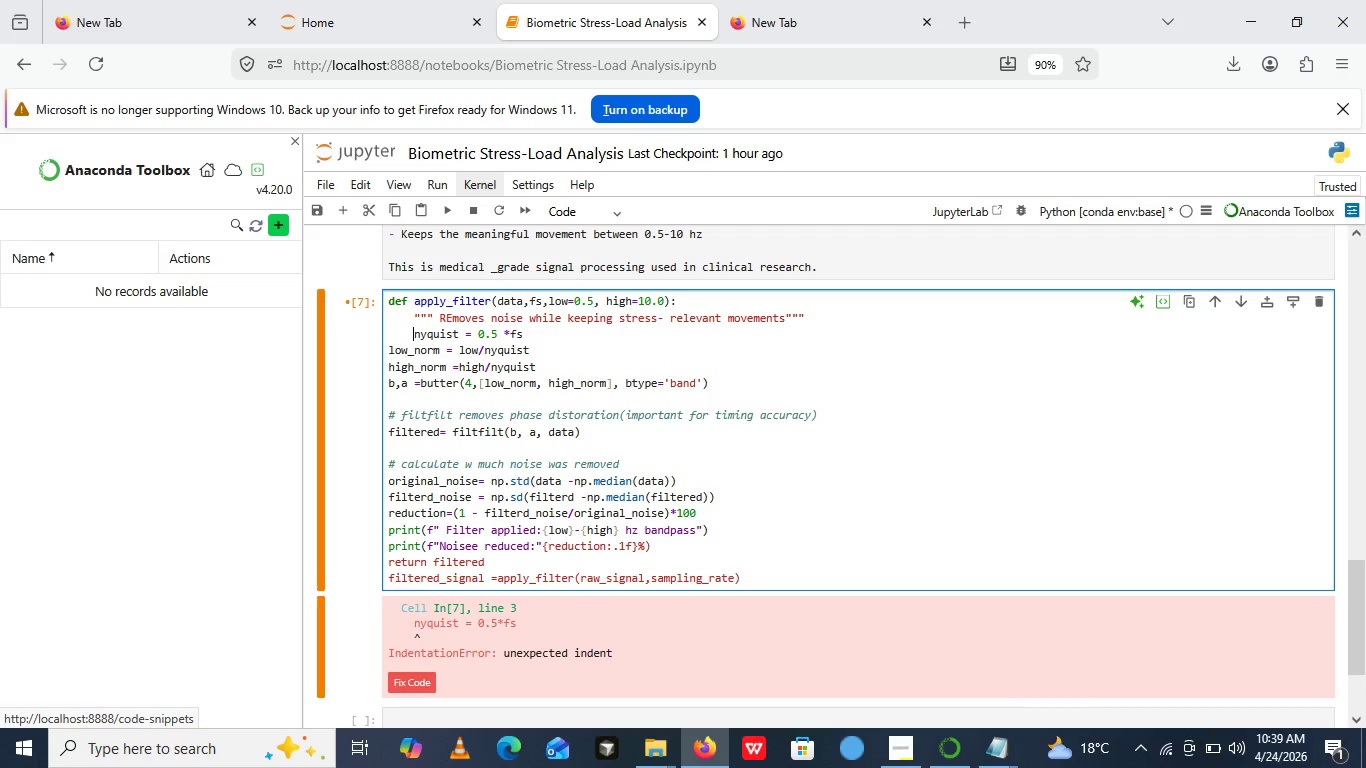 
key(Space)
 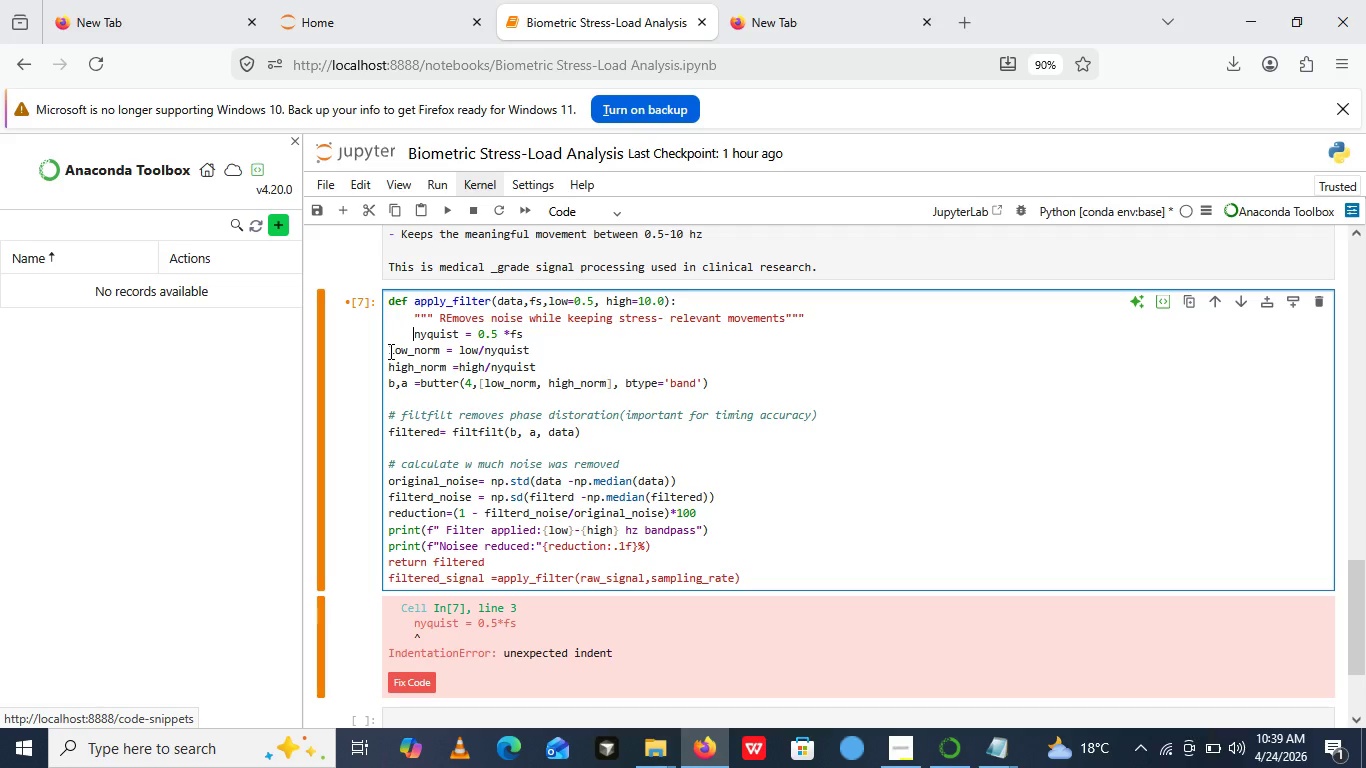 
key(Space)
 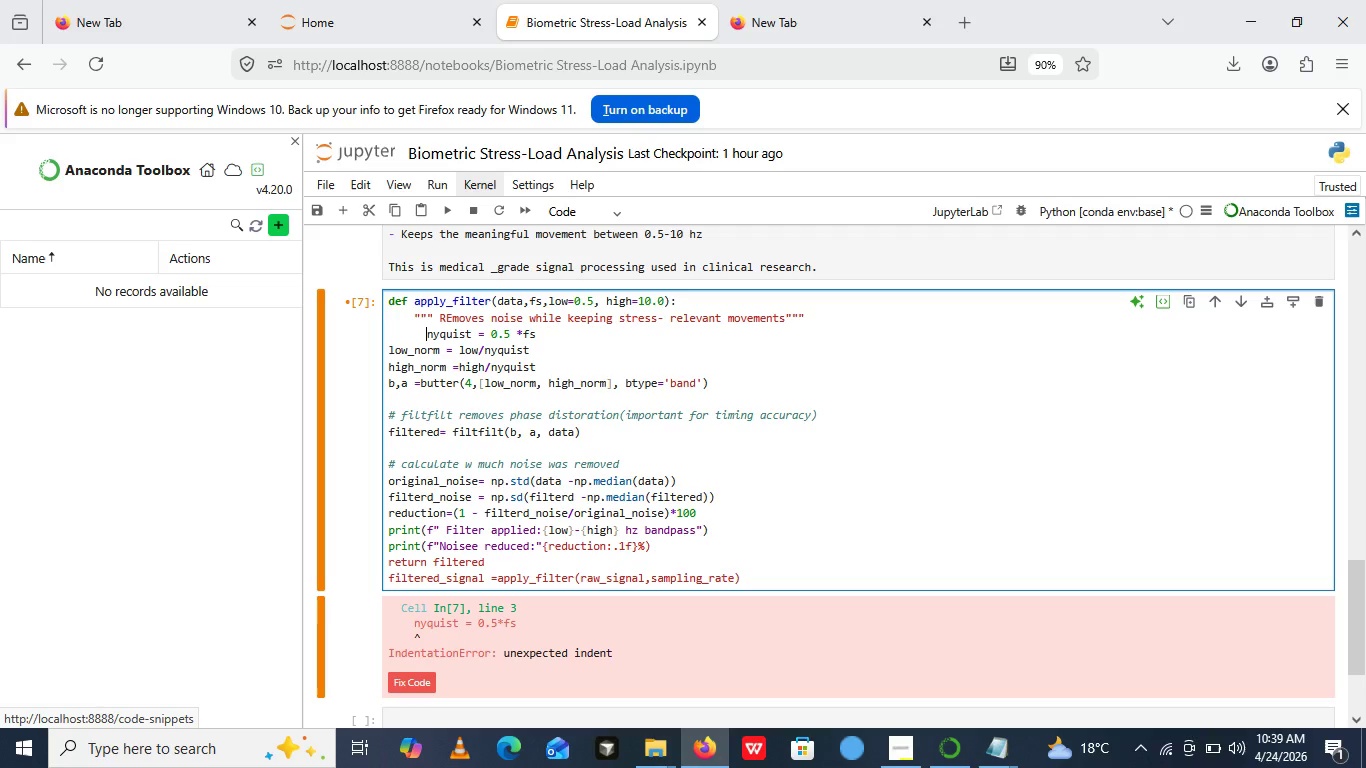 
key(Space)
 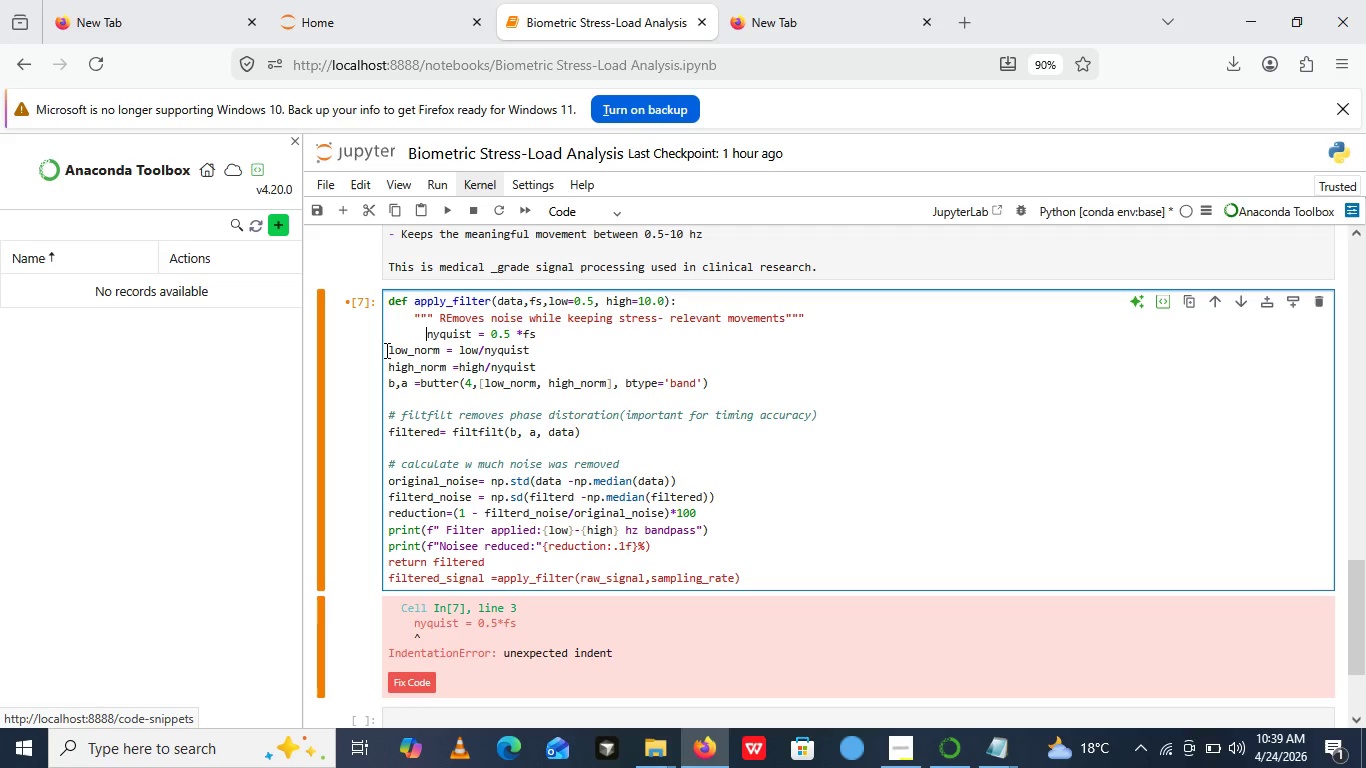 
left_click([385, 350])
 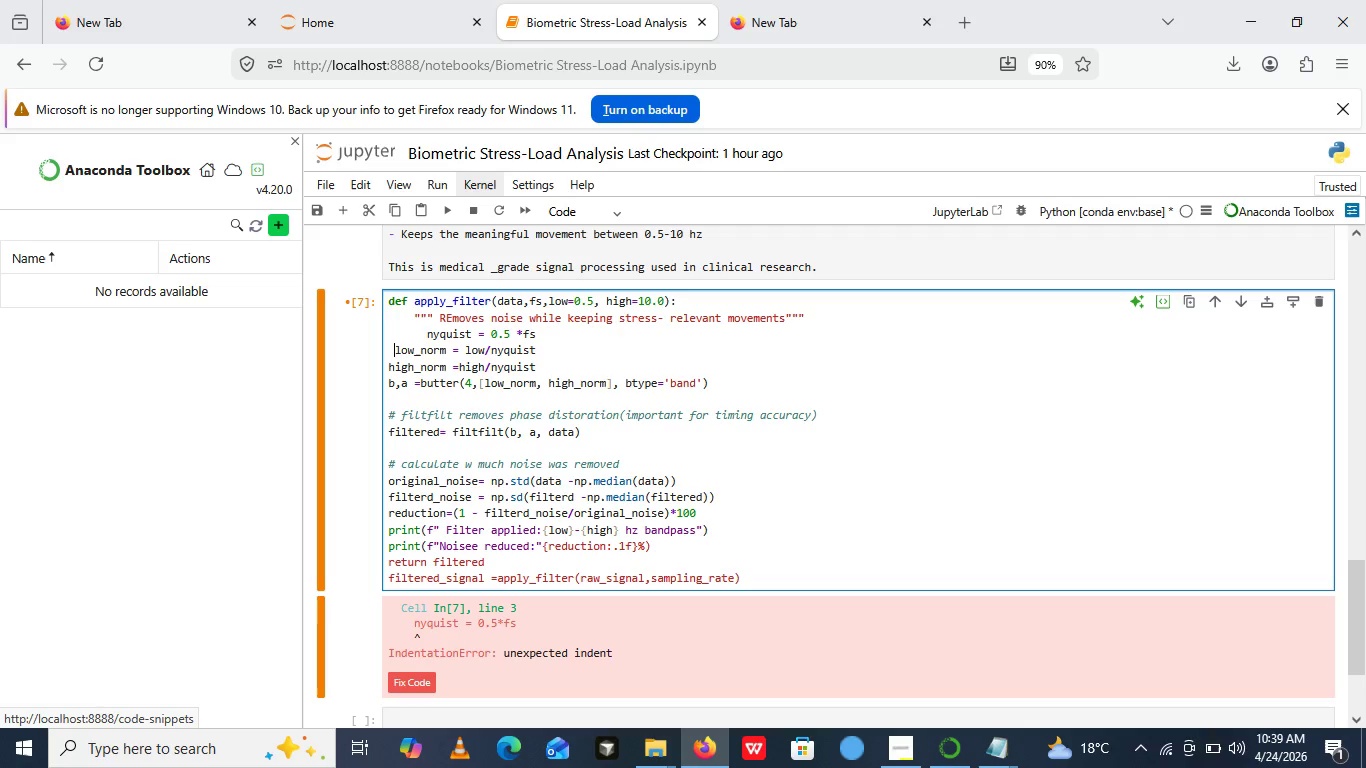 
key(Space)
 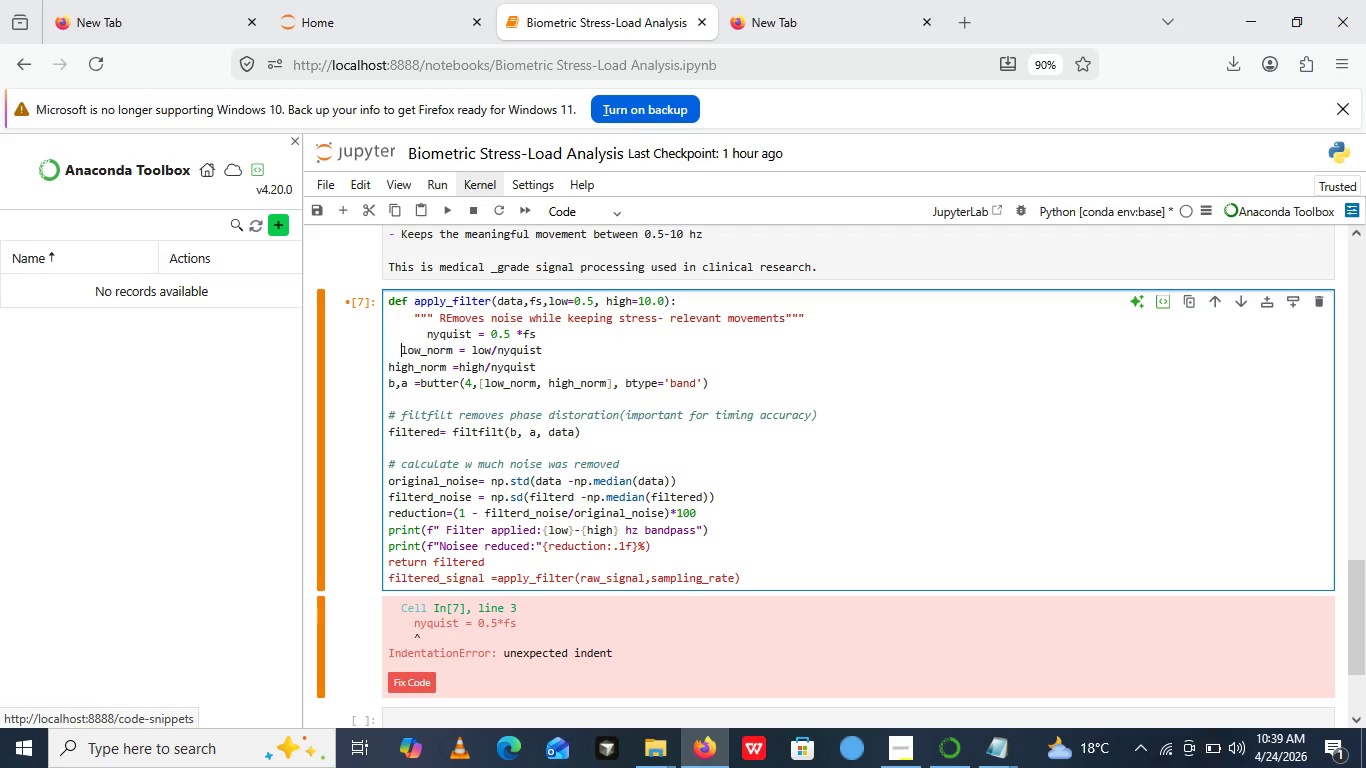 
key(Space)
 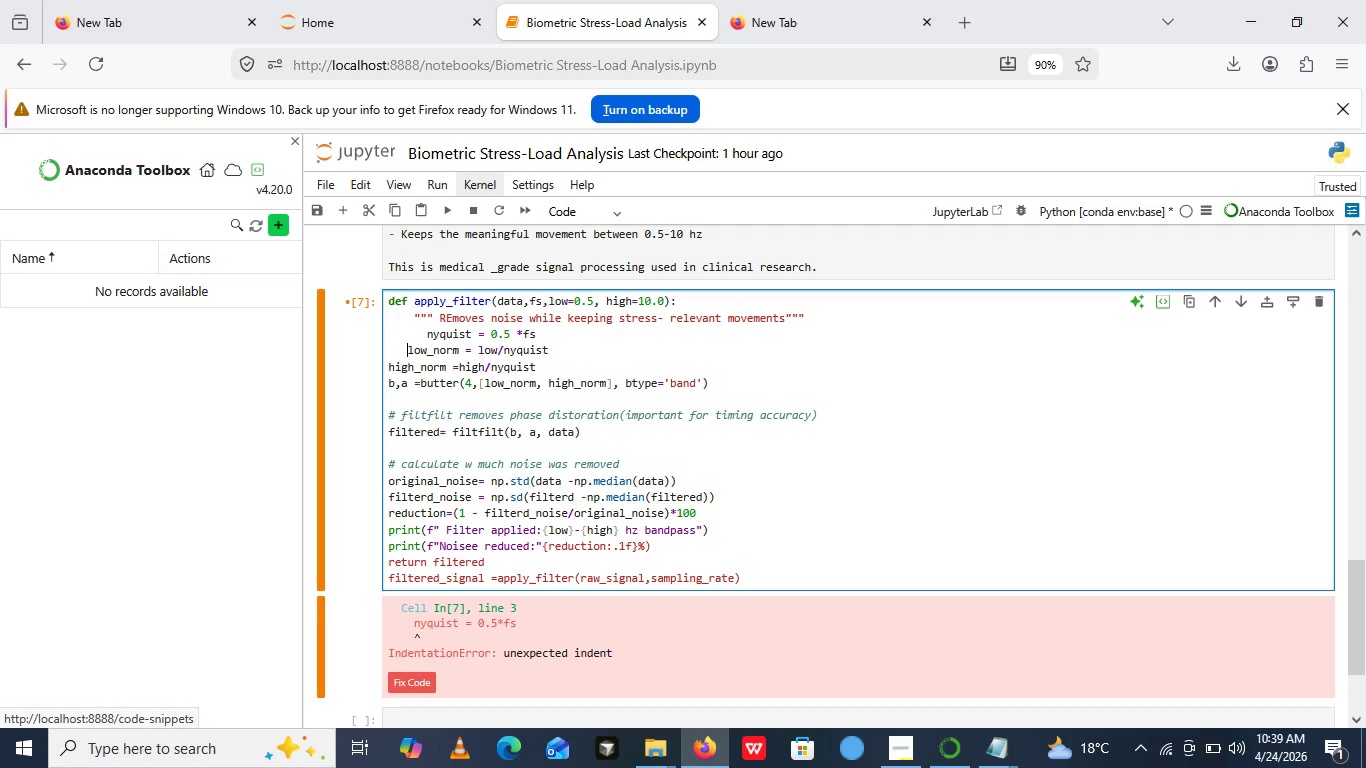 
key(Space)
 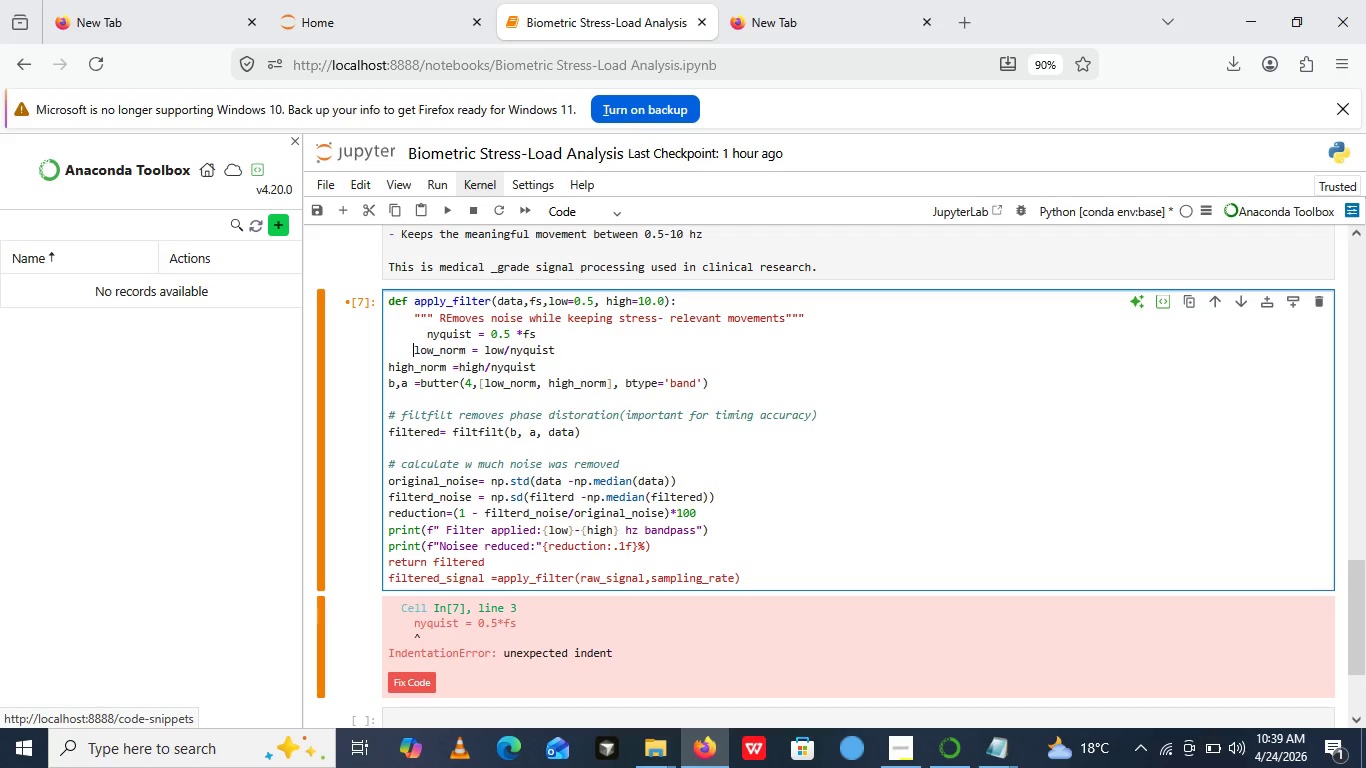 
key(Space)
 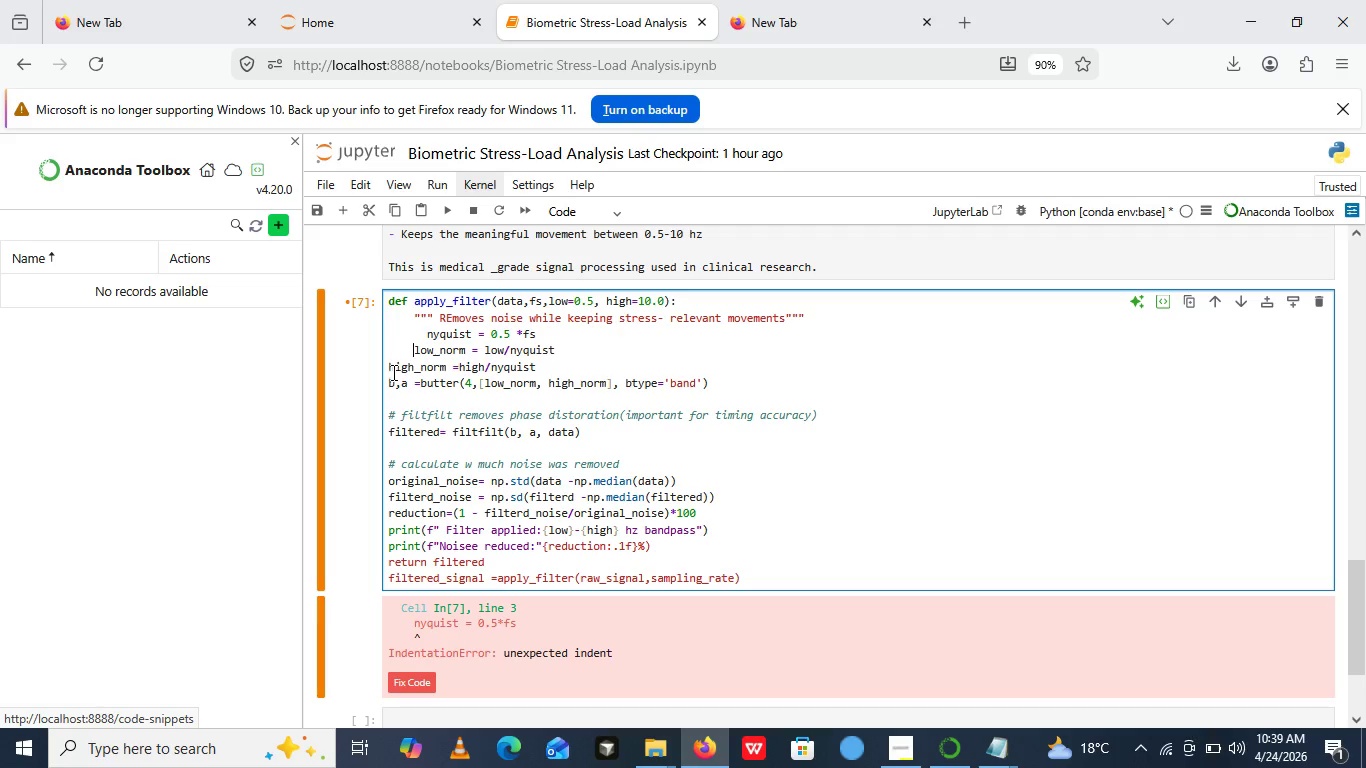 
left_click([390, 368])
 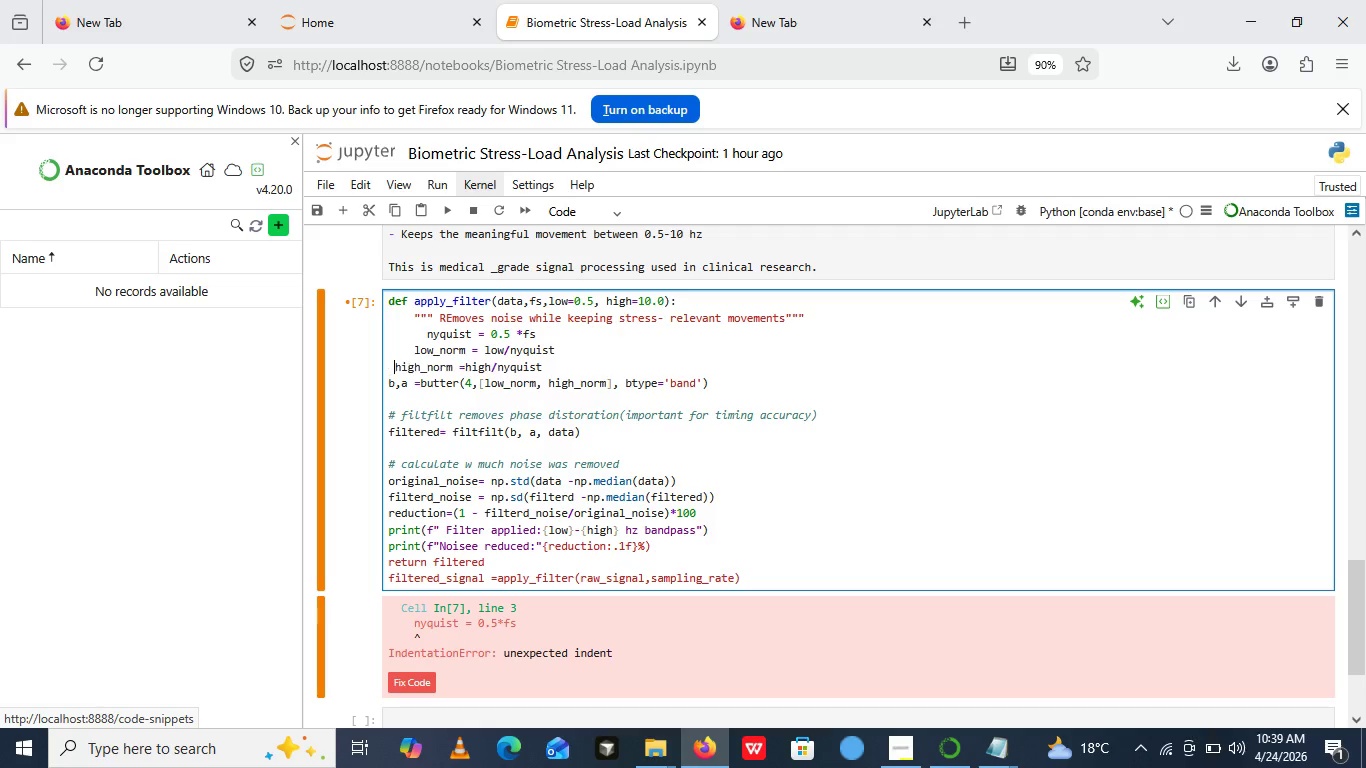 
key(Space)
 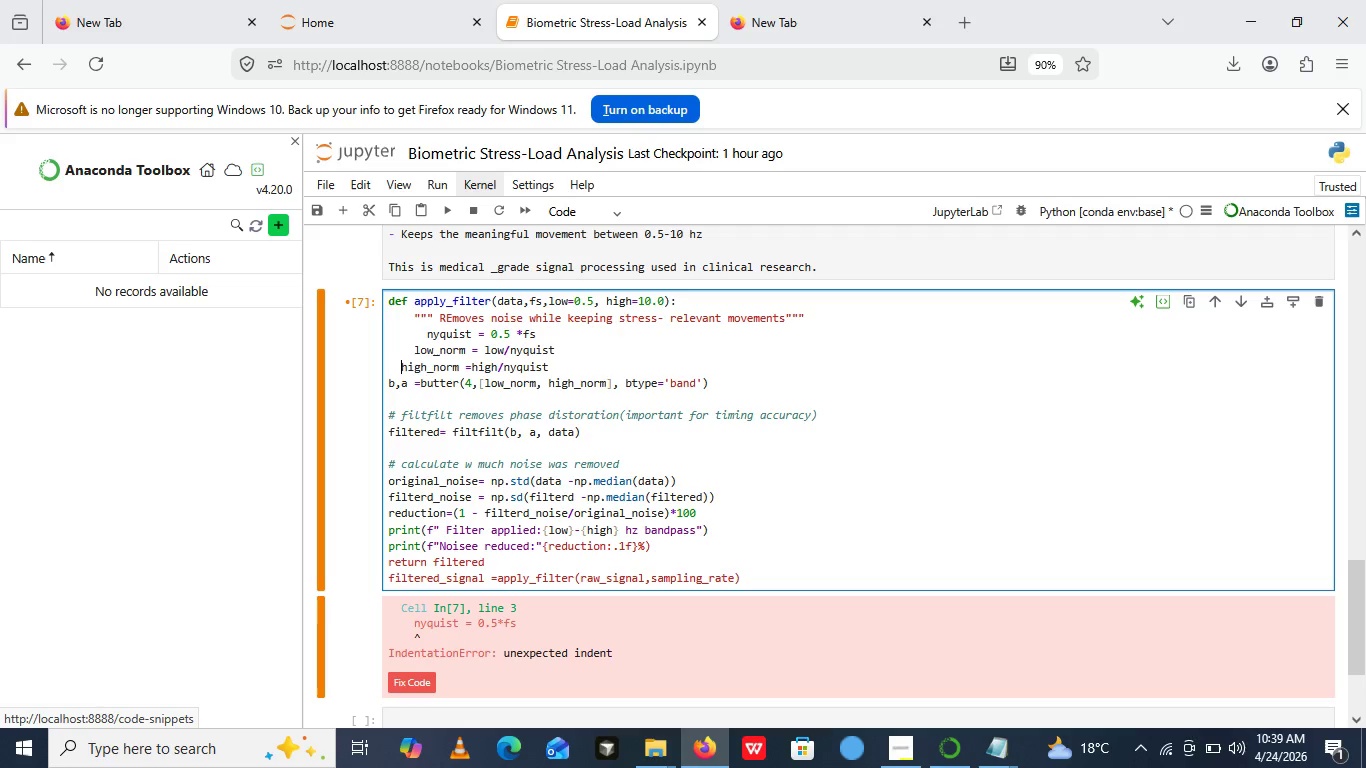 
key(Space)
 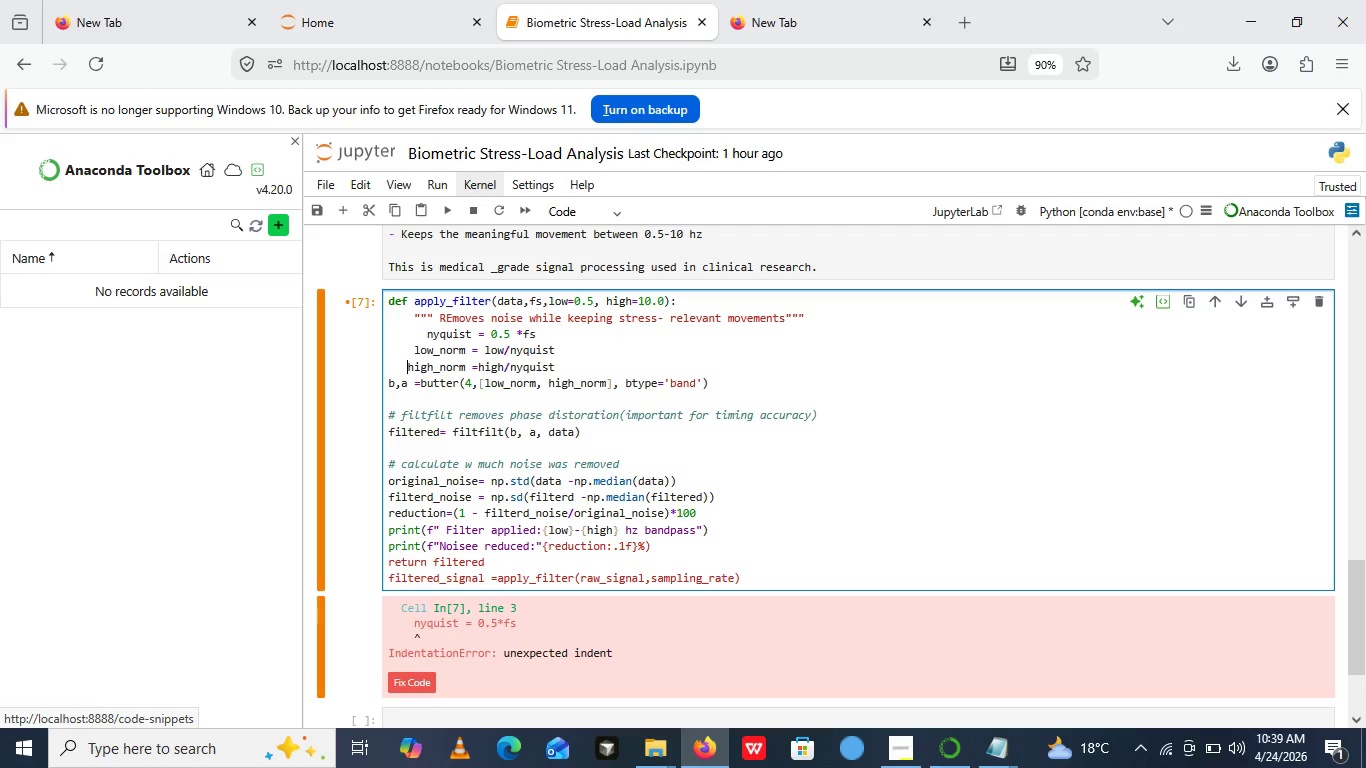 
key(Space)
 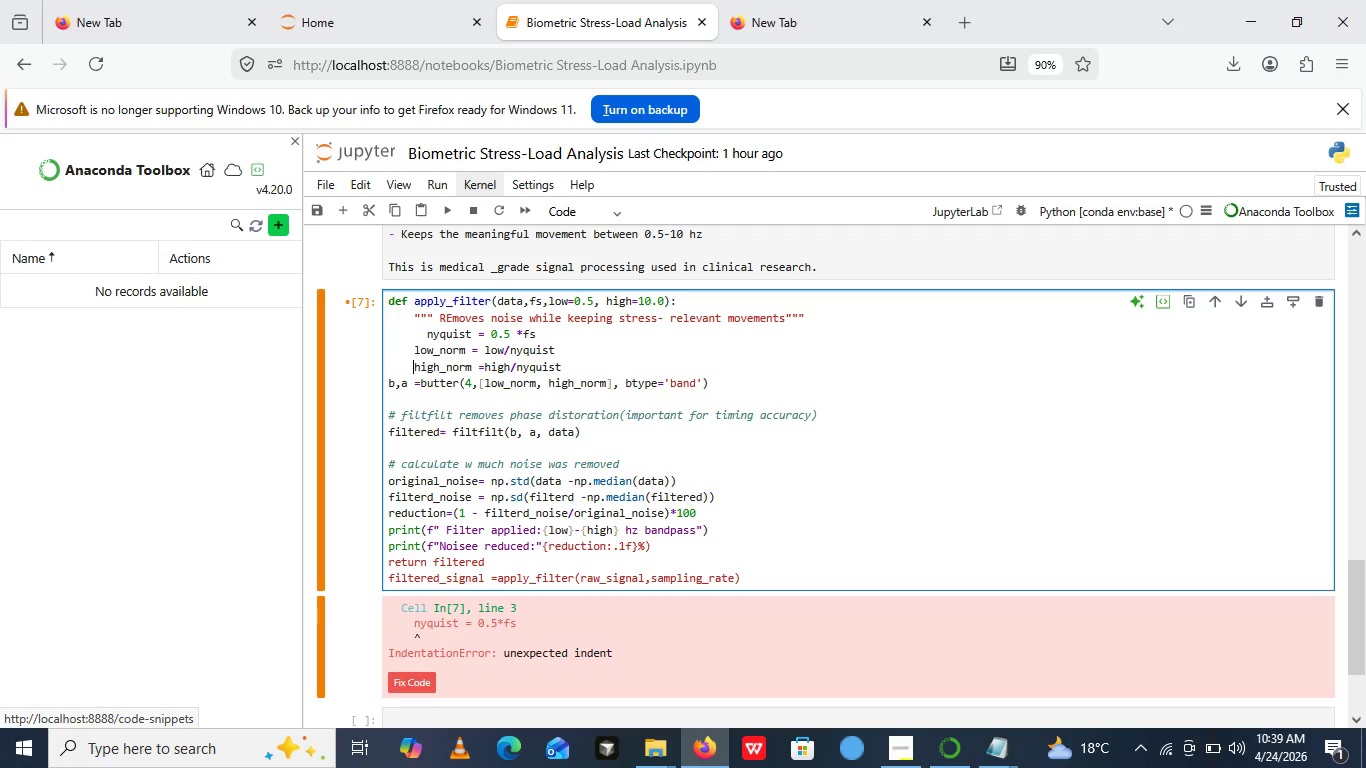 
key(Space)
 